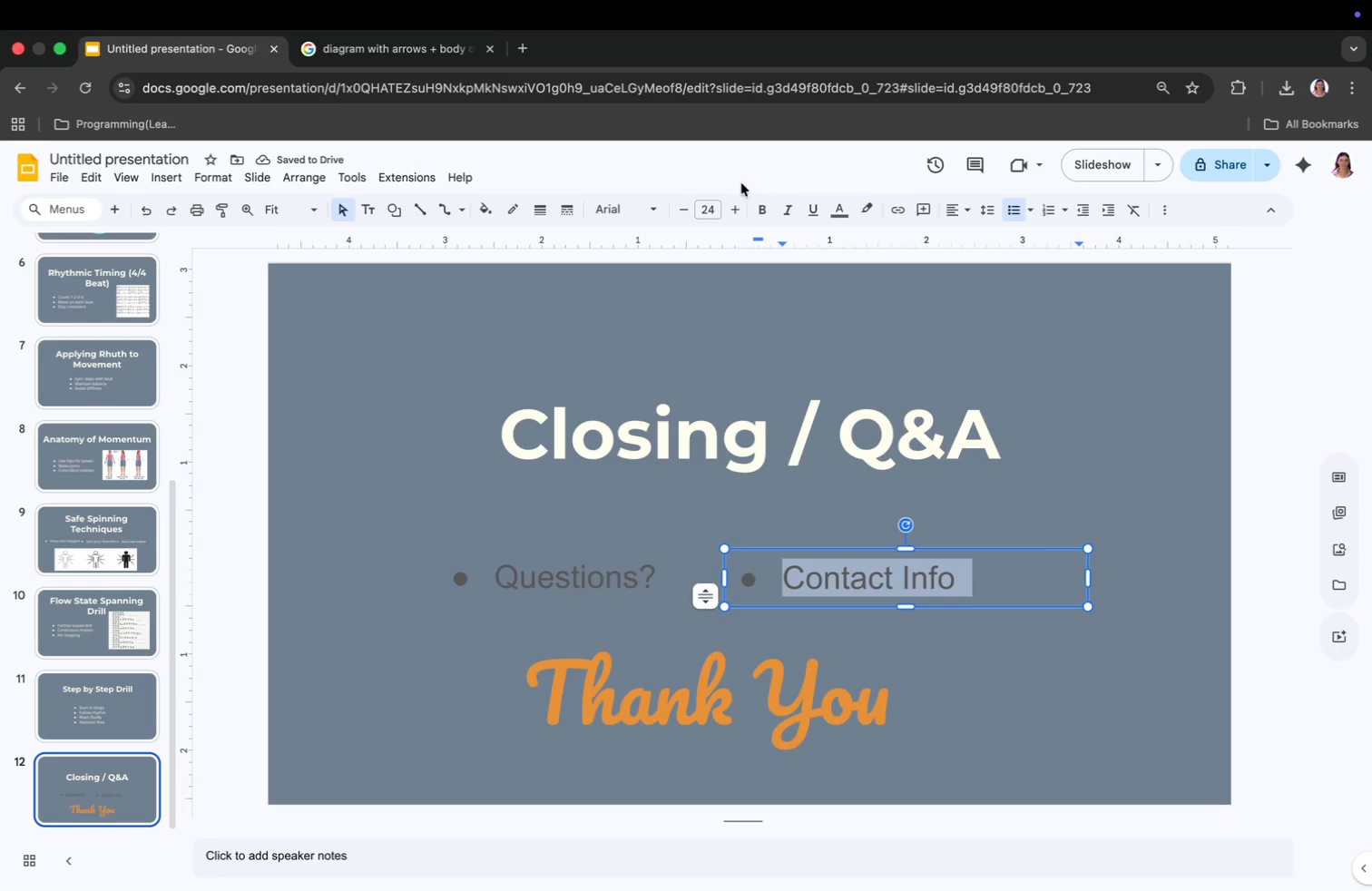 
mouse_move([845, 234])
 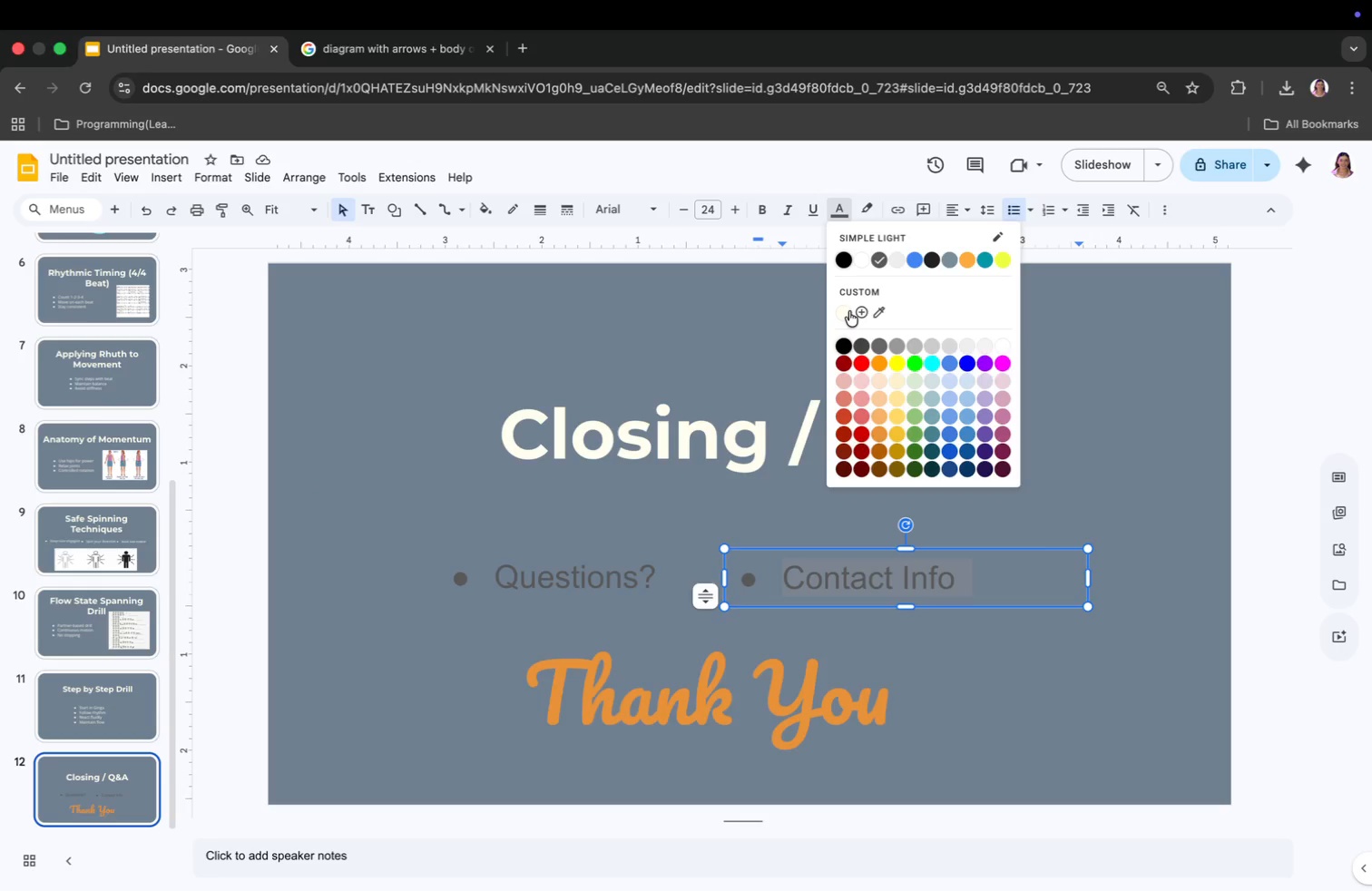 
left_click([845, 308])
 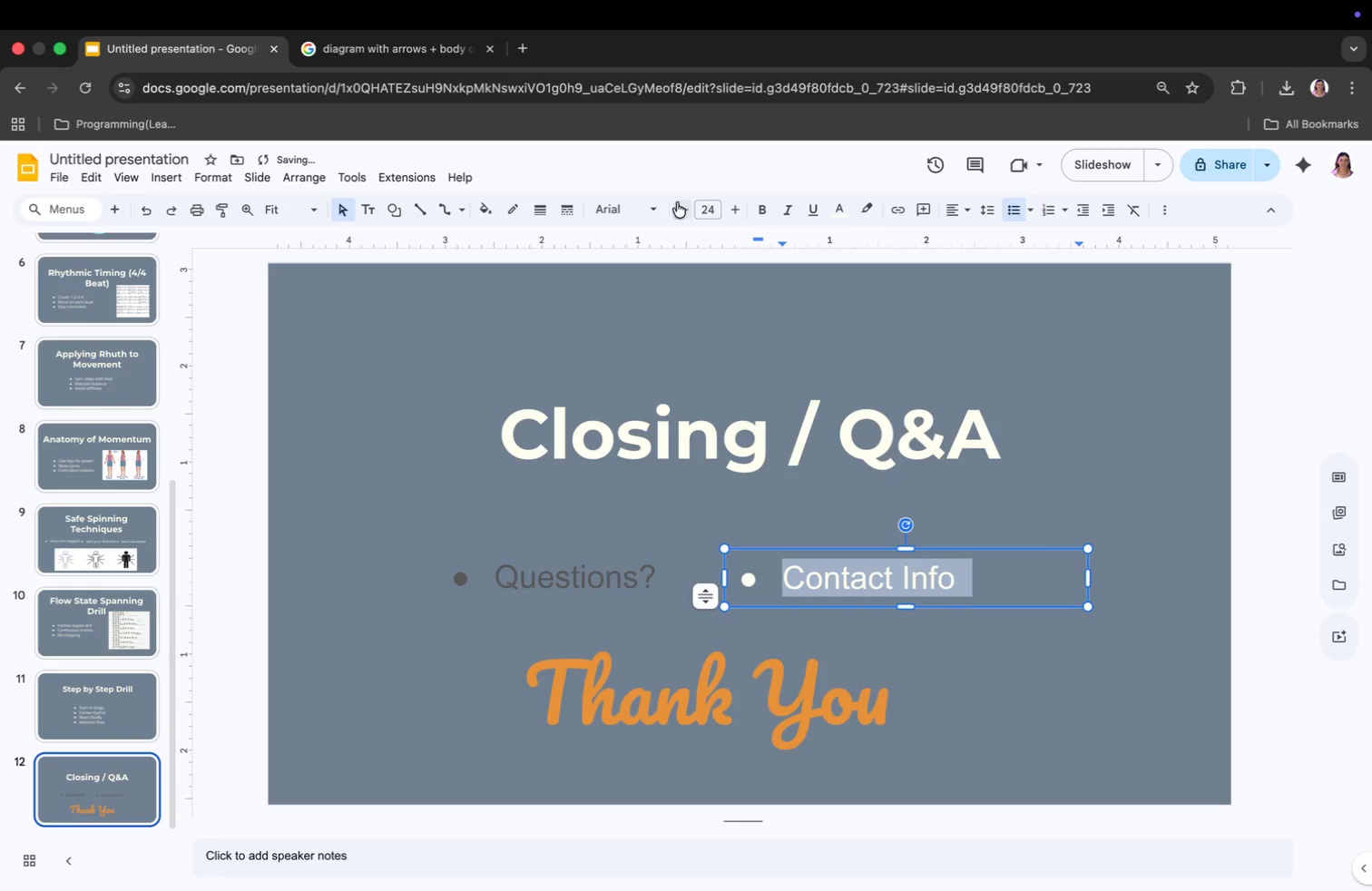 
left_click([628, 211])
 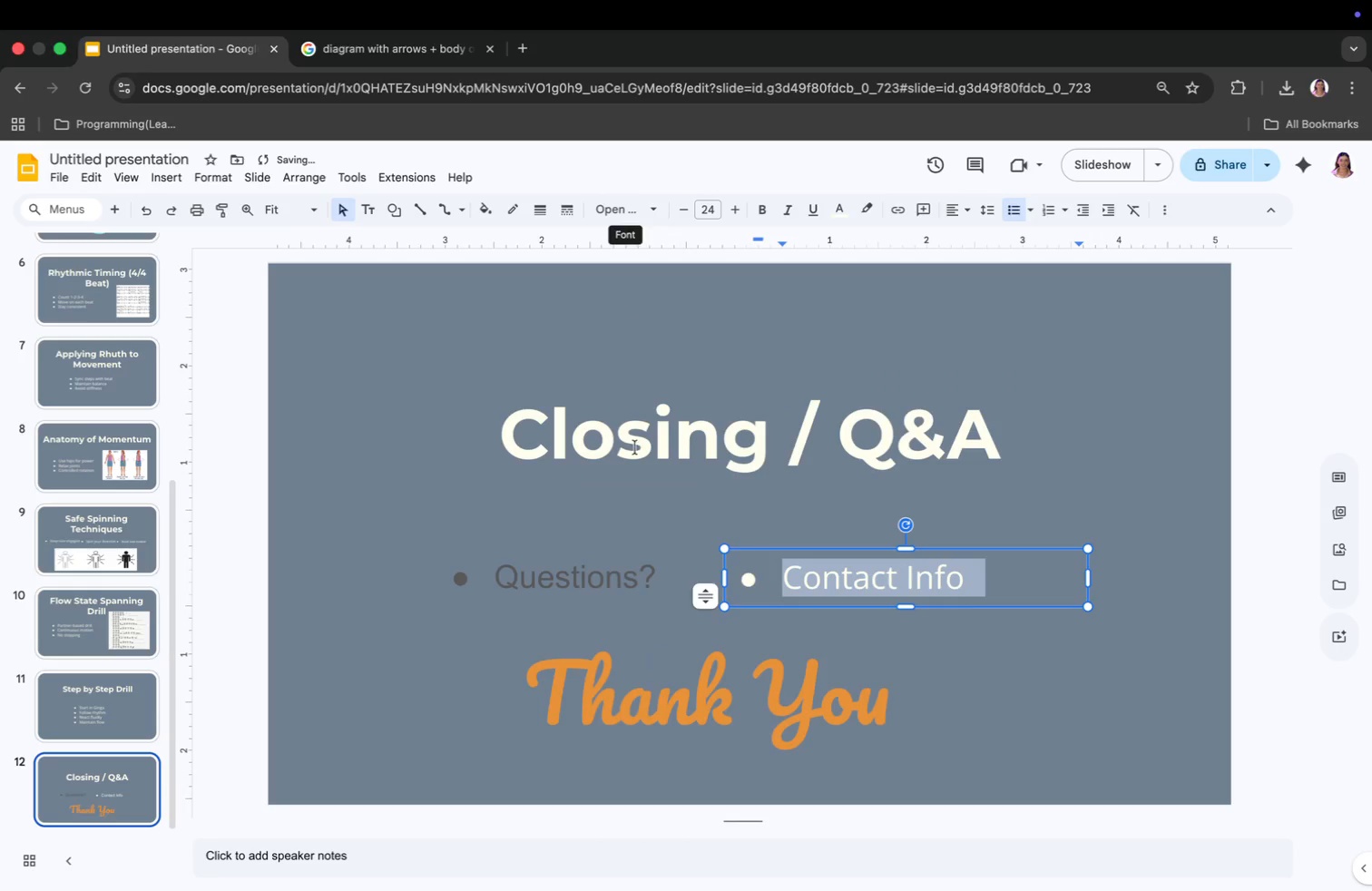 
key(Meta+CommandLeft)
 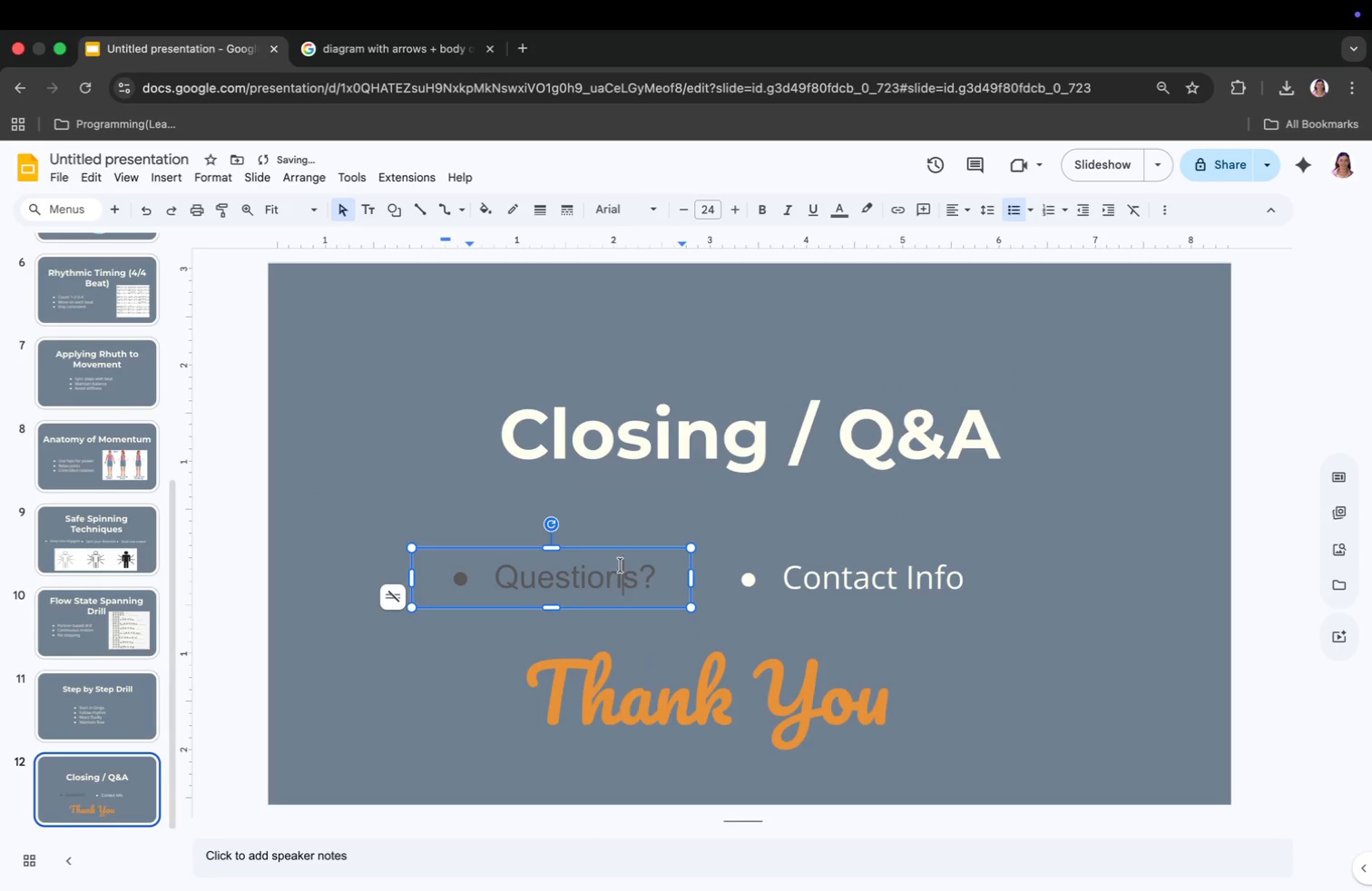 
key(Meta+A)
 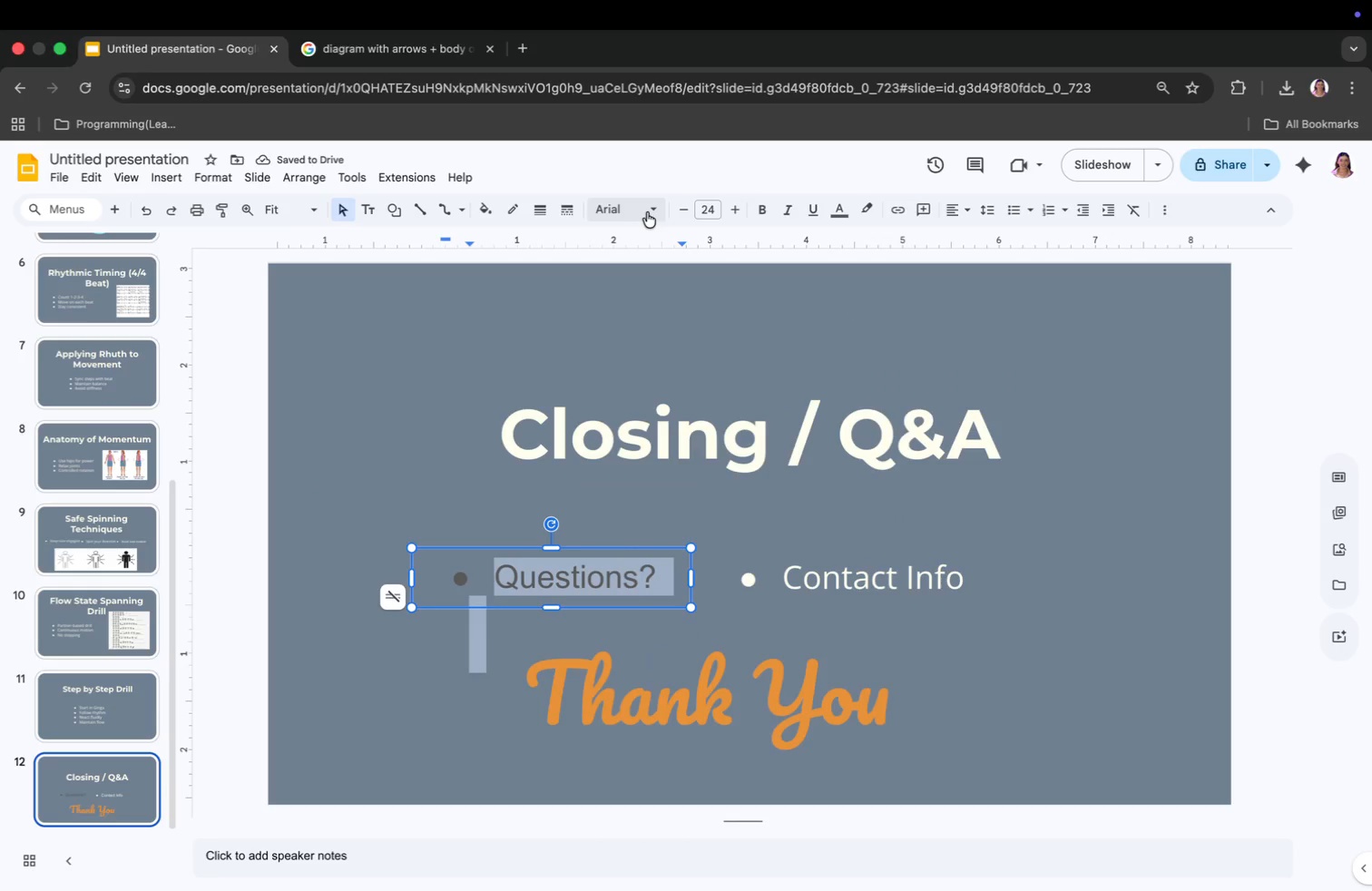 
left_click([634, 206])
 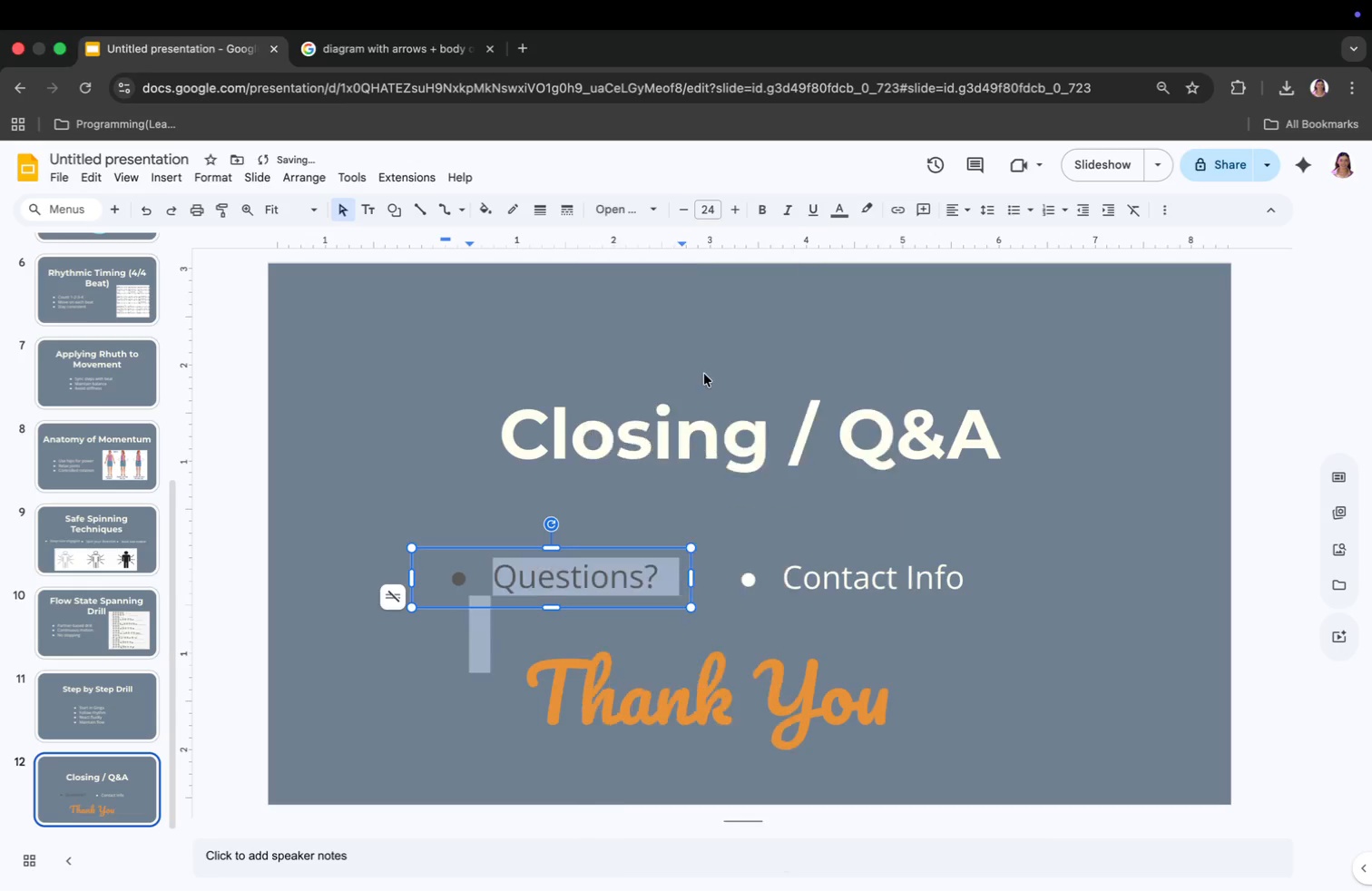 
left_click([845, 212])
 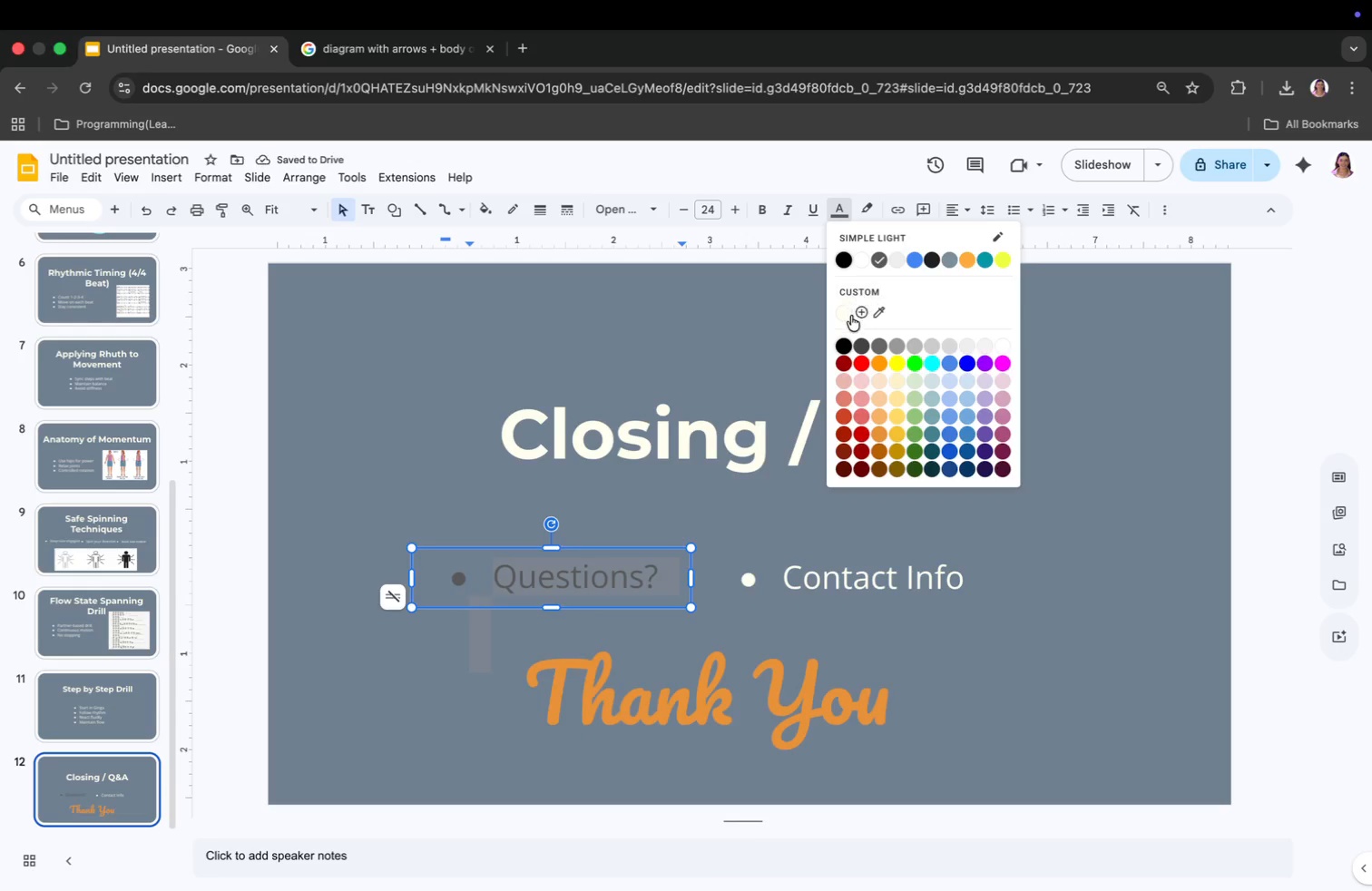 
left_click([843, 314])
 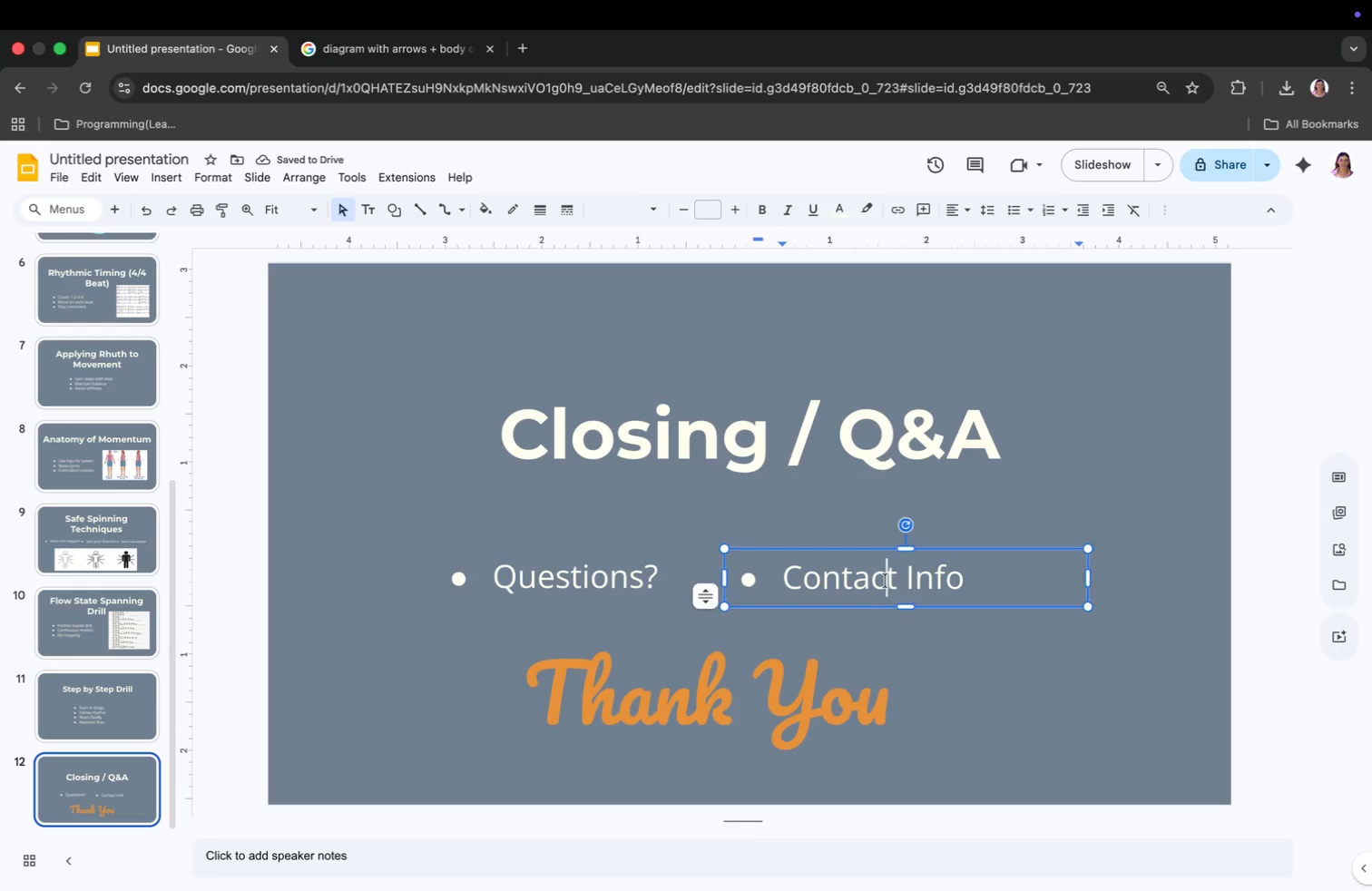 
wait(6.14)
 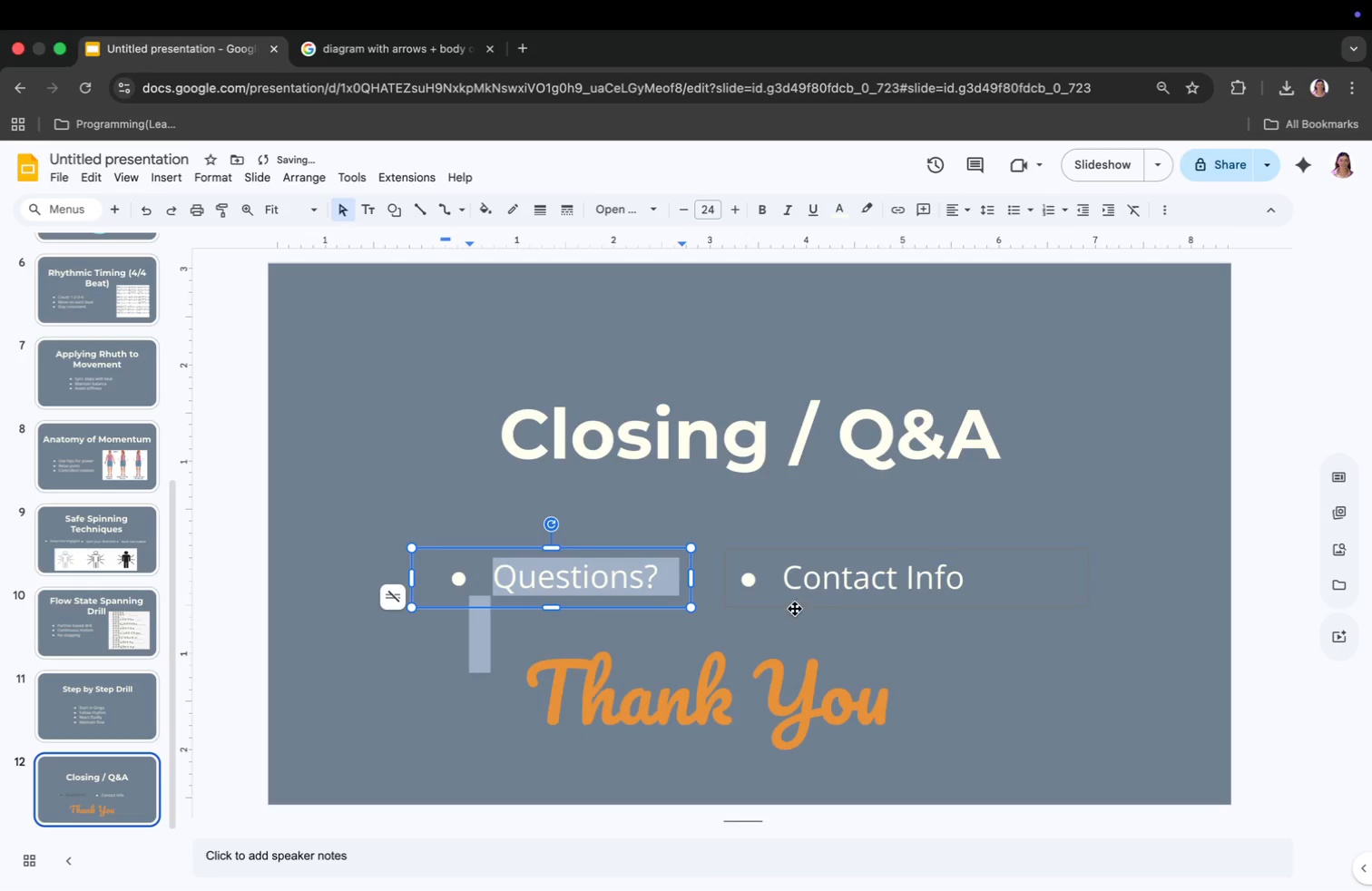 
left_click_drag(start_coordinate=[906, 553], to_coordinate=[973, 553])
 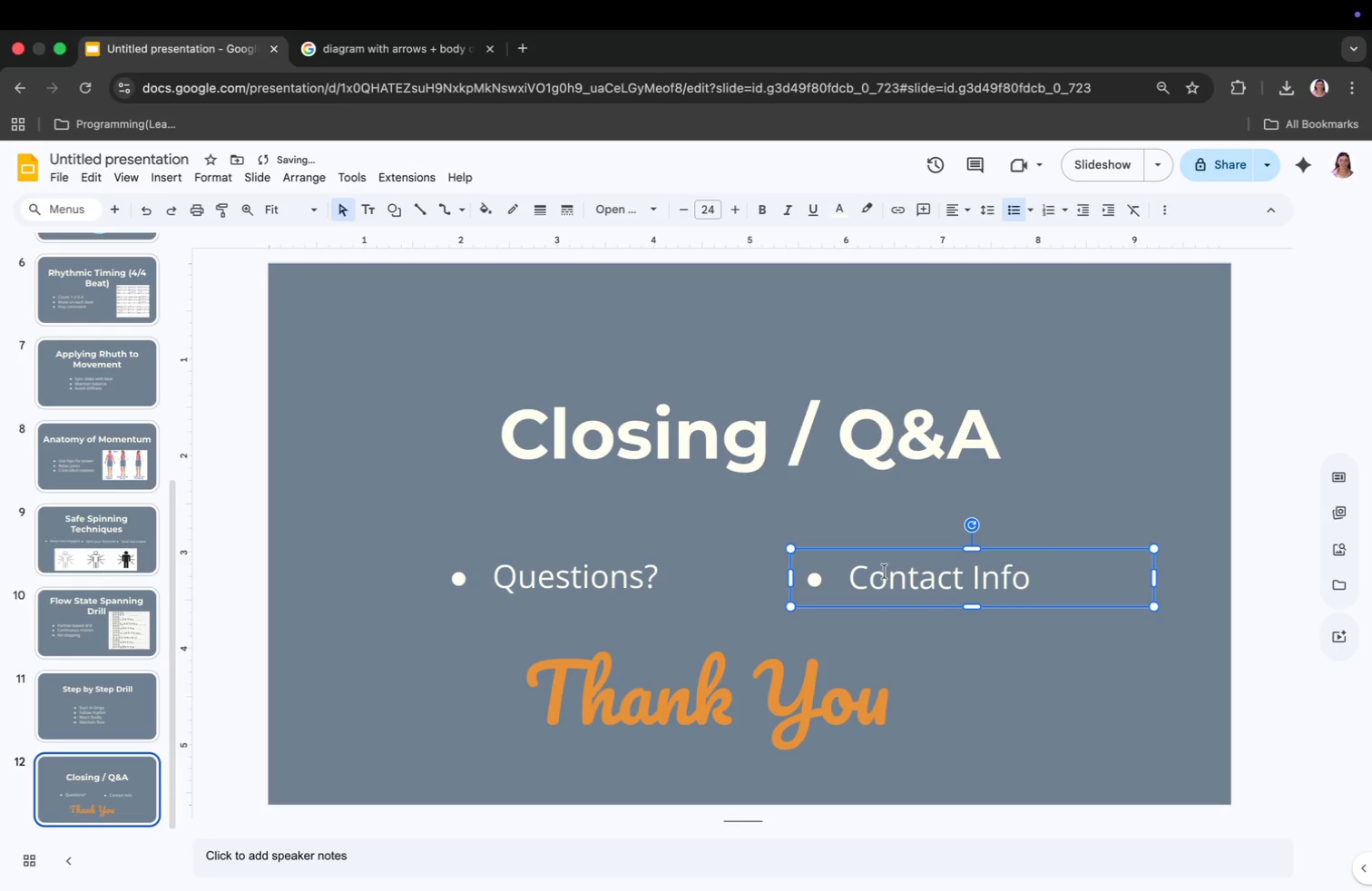 
left_click([625, 571])
 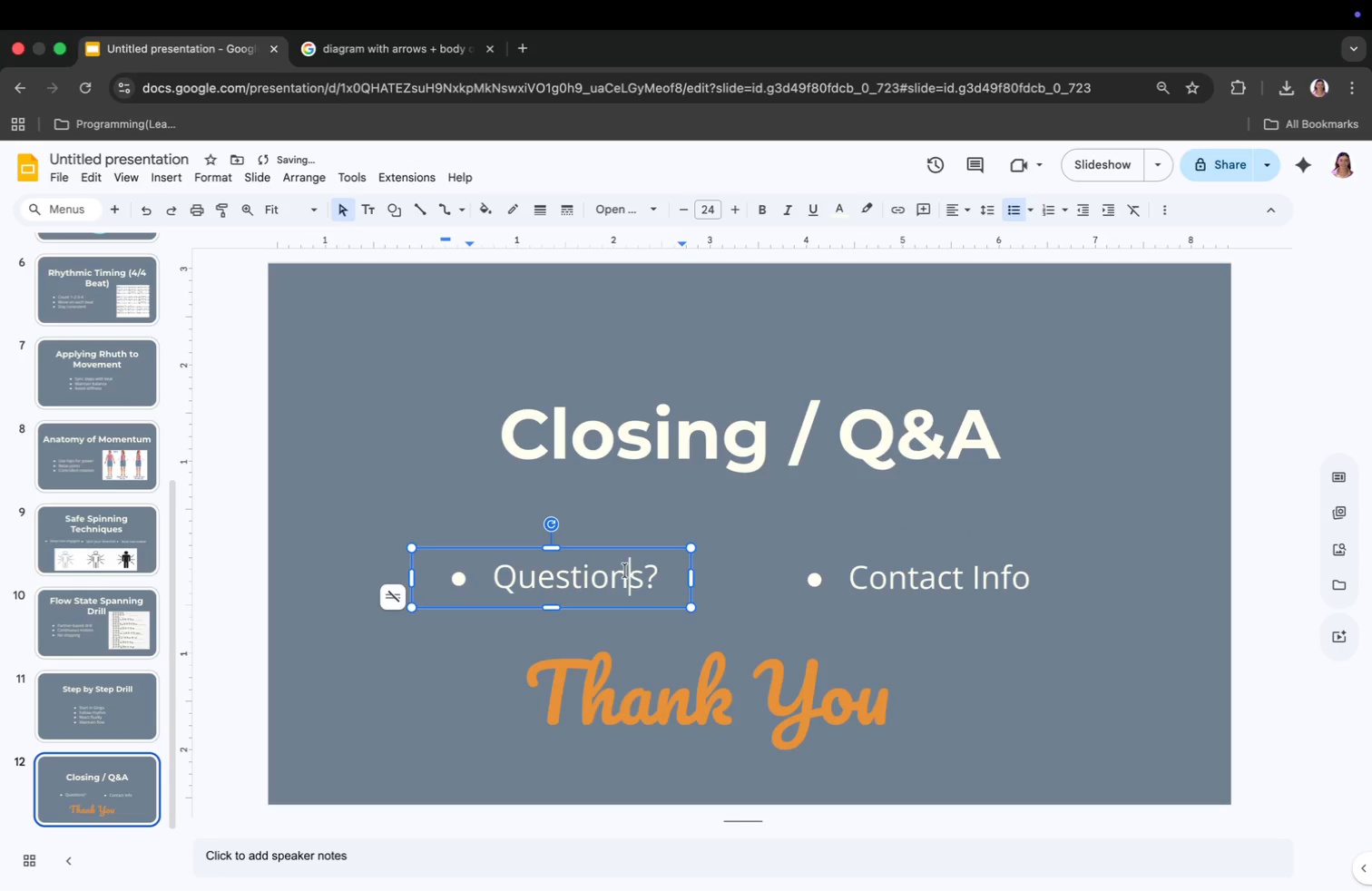 
left_click_drag(start_coordinate=[550, 552], to_coordinate=[596, 555])
 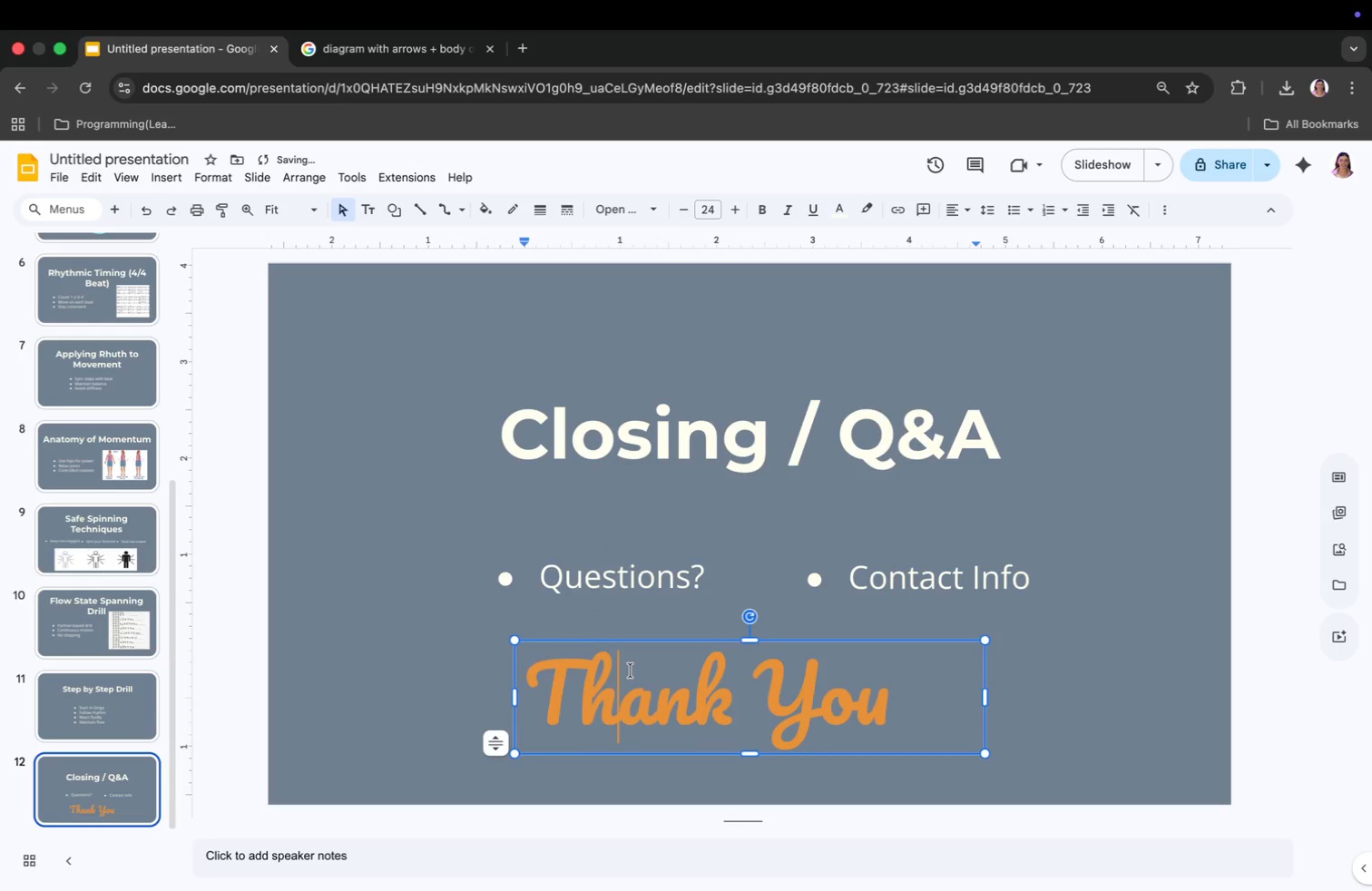 
left_click_drag(start_coordinate=[745, 646], to_coordinate=[787, 647])
 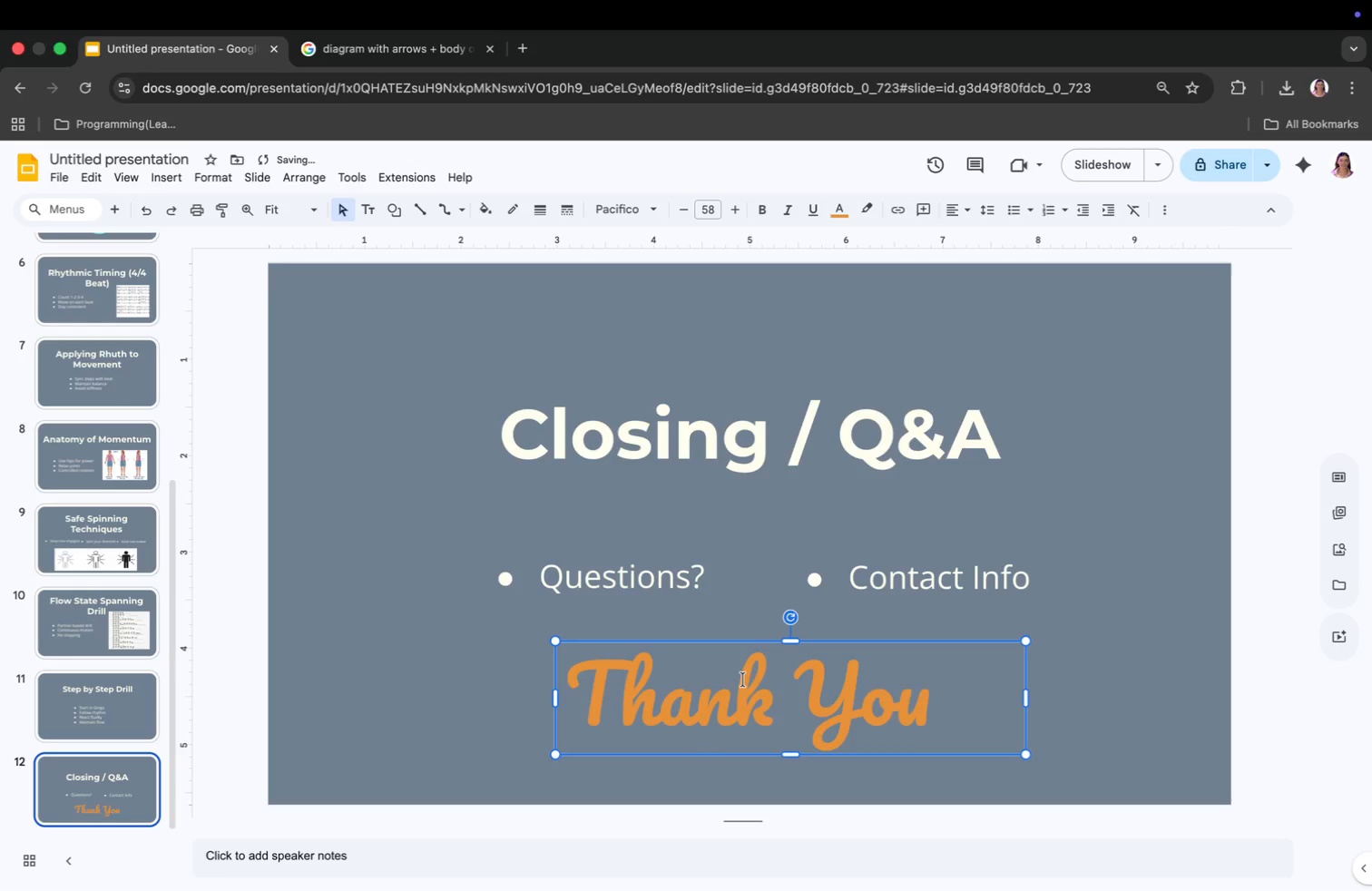 
left_click([82, 444])
 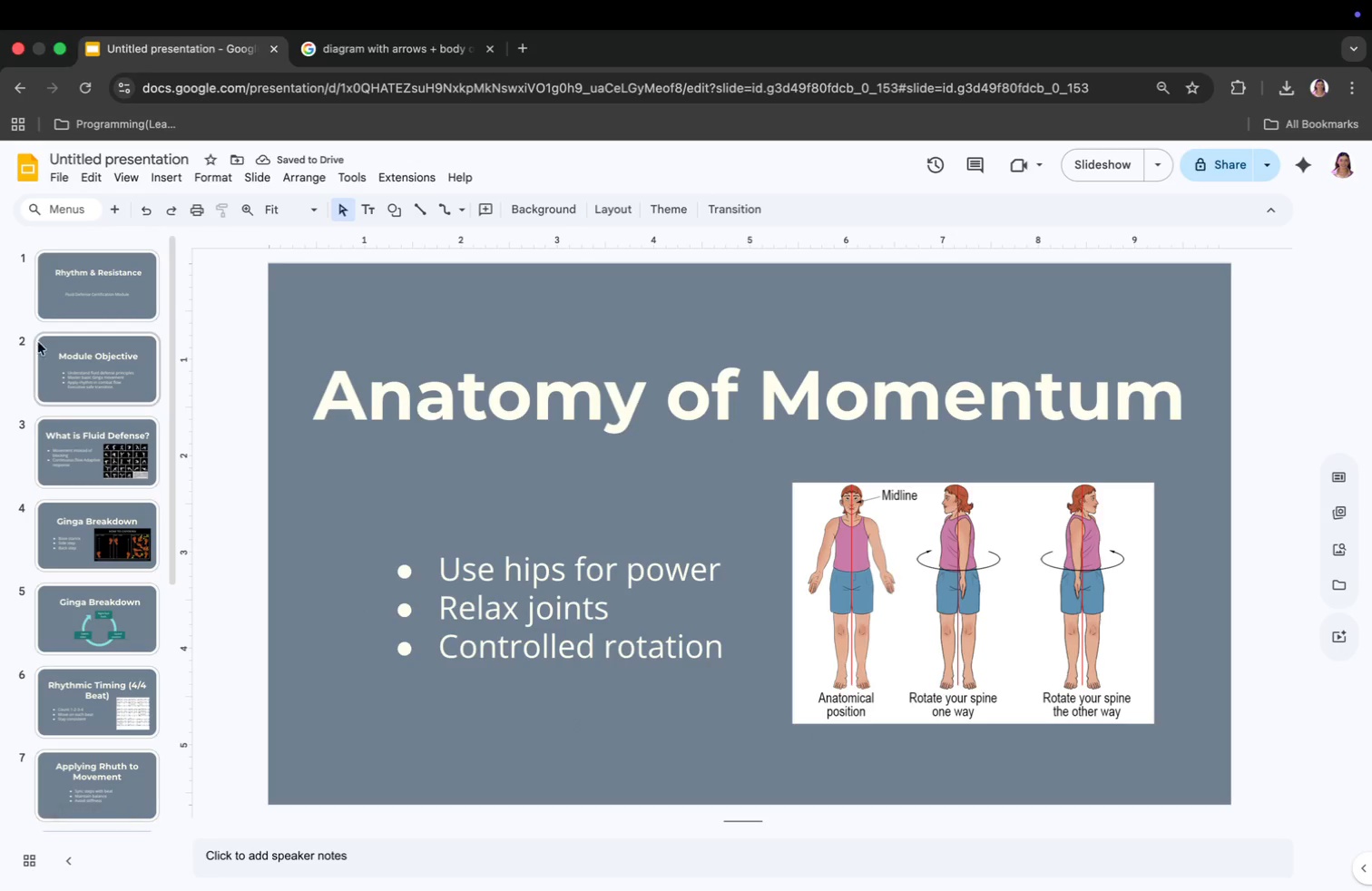 
scroll: coordinate [67, 453], scroll_direction: up, amount: 61.0
 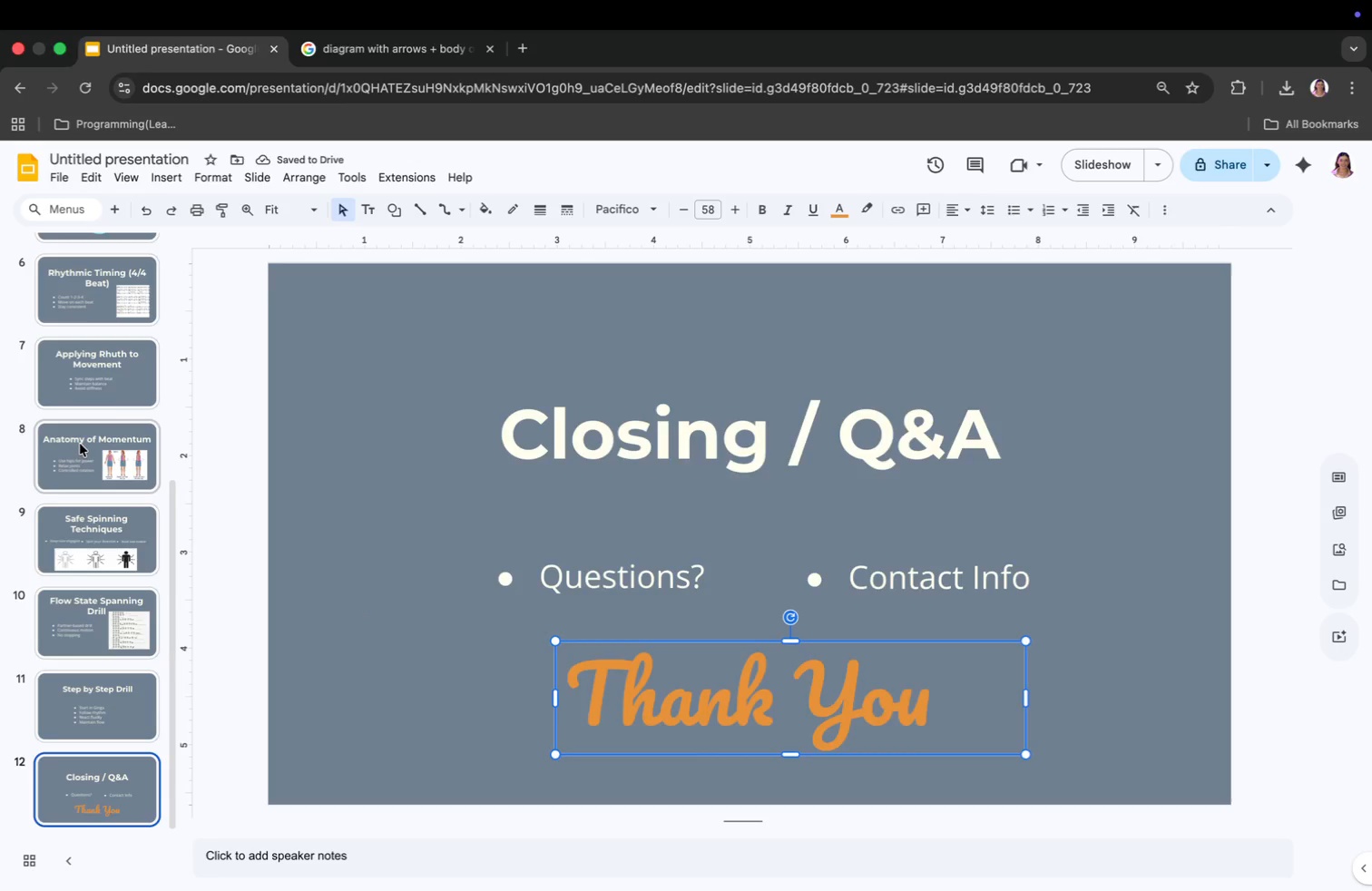 
left_click([81, 289])
 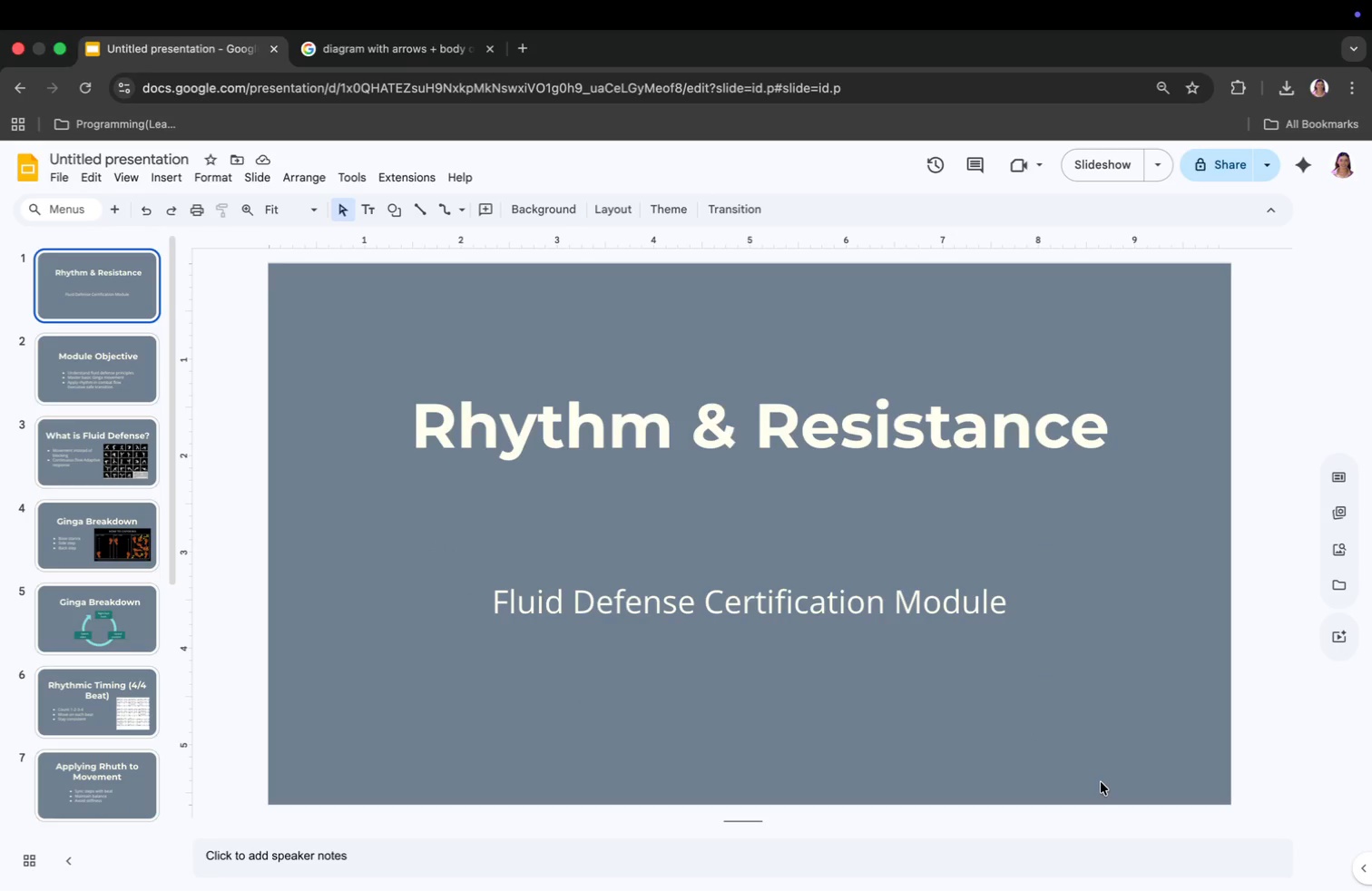 
key(Space)
 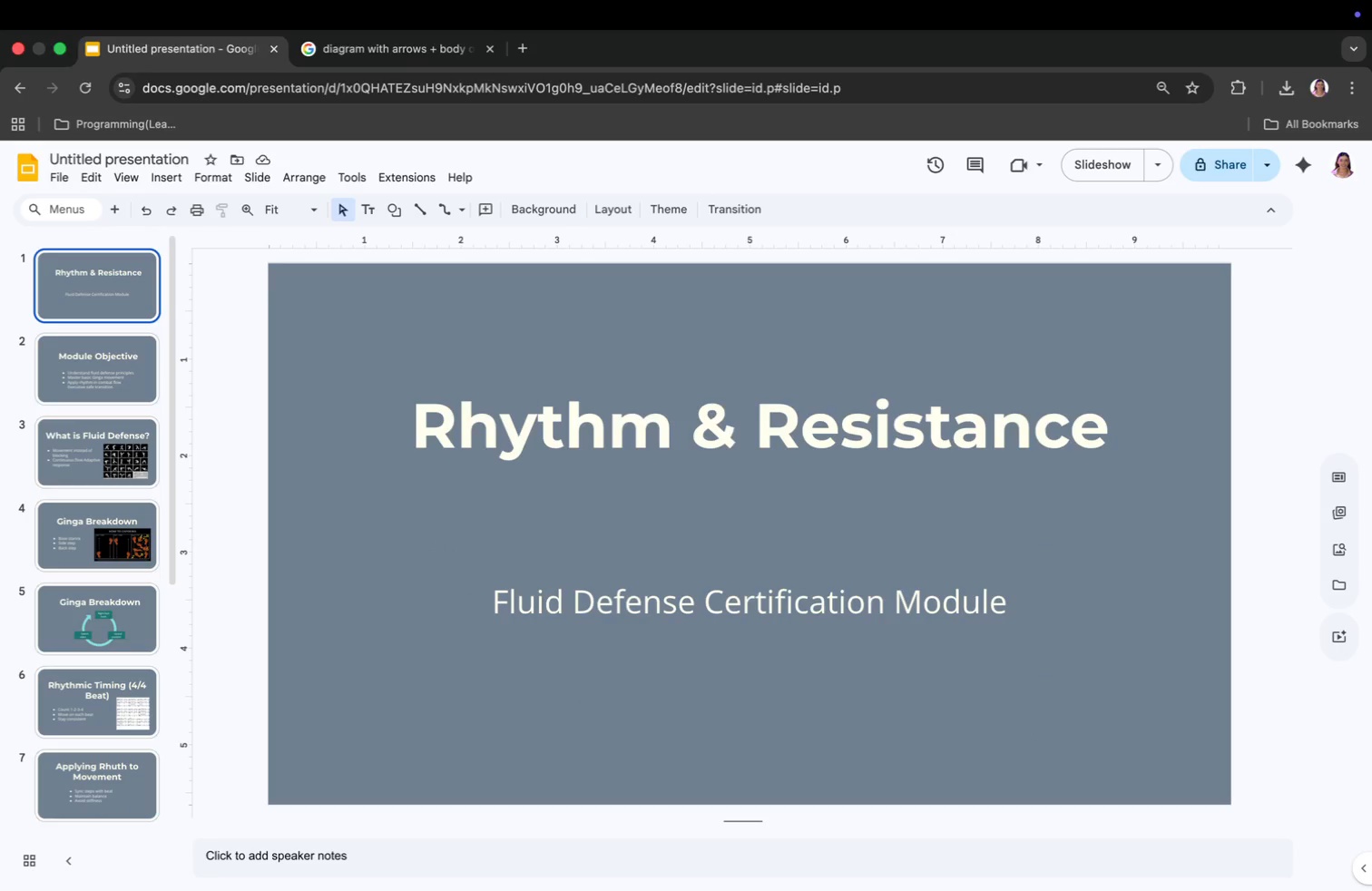 
key(Space)
 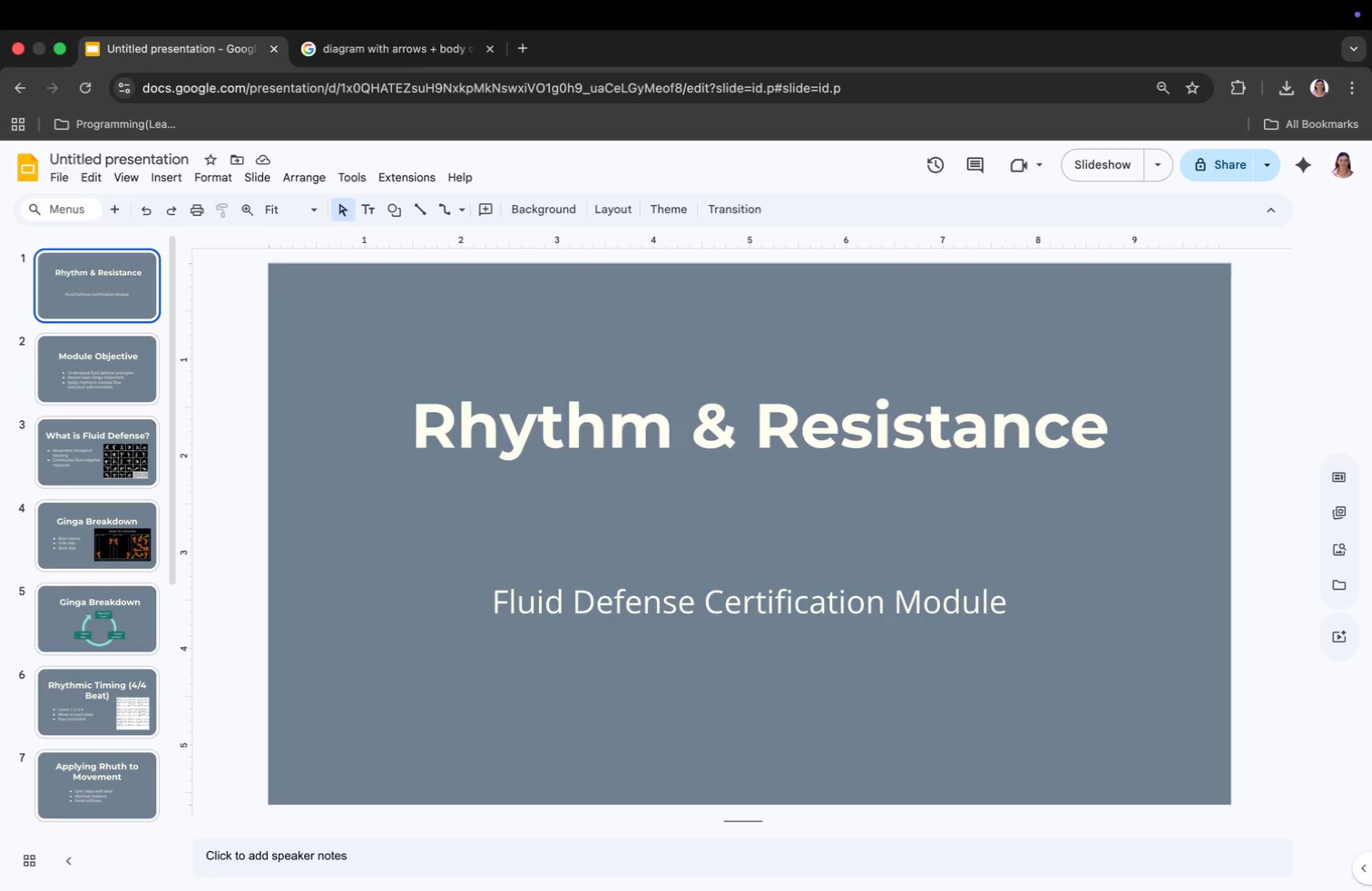 
key(Space)
 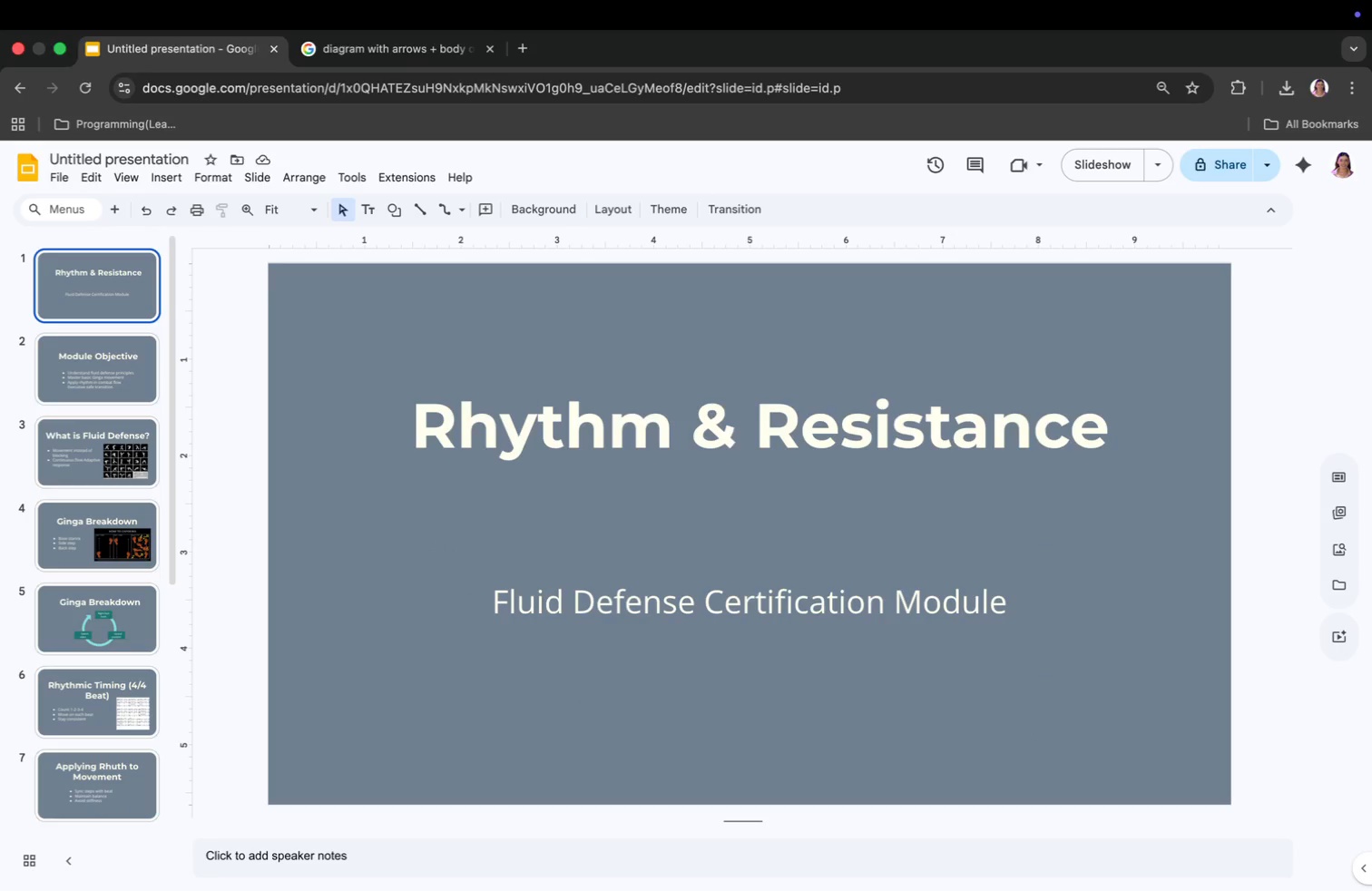 
key(Space)
 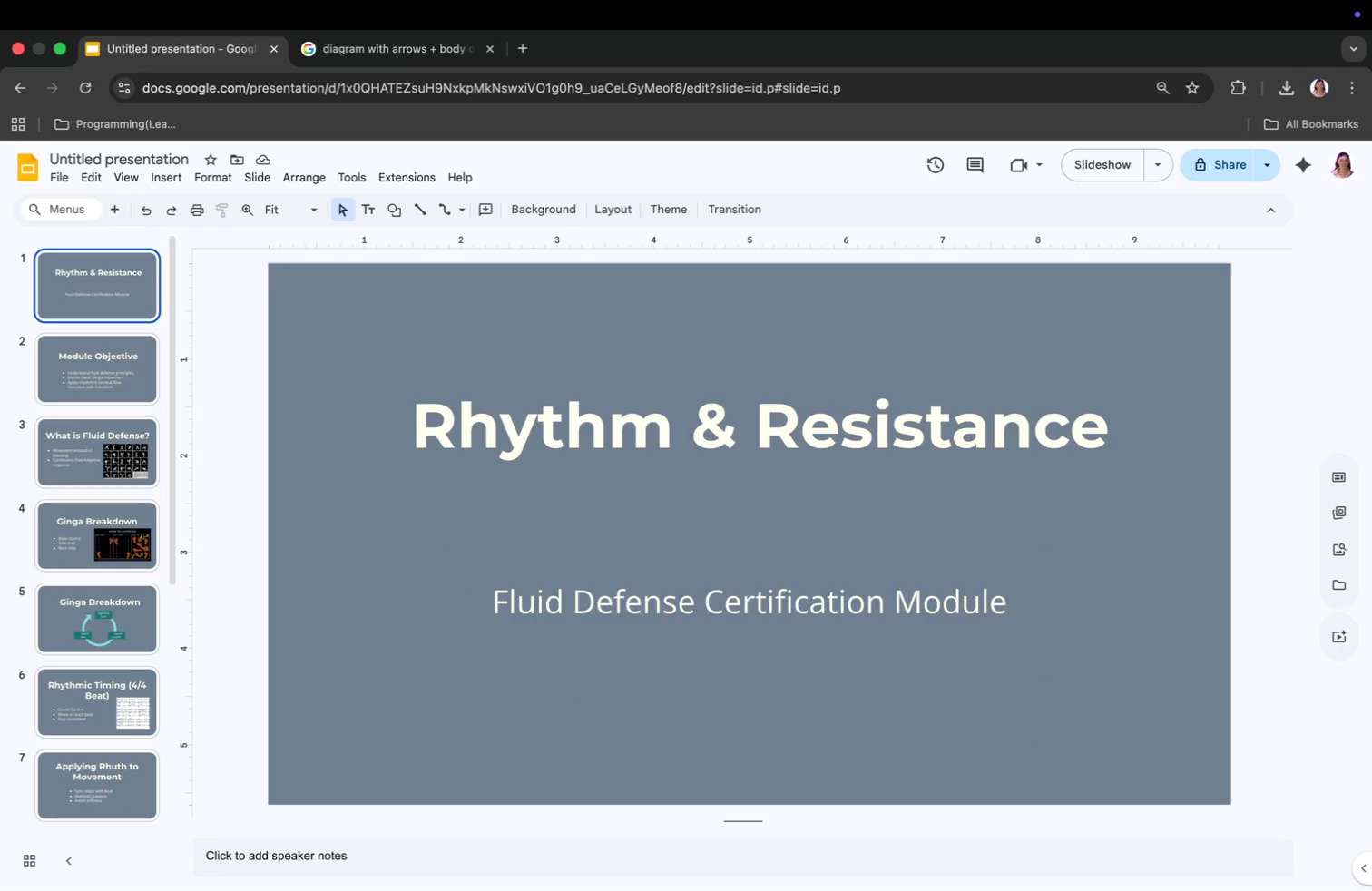 
key(Space)
 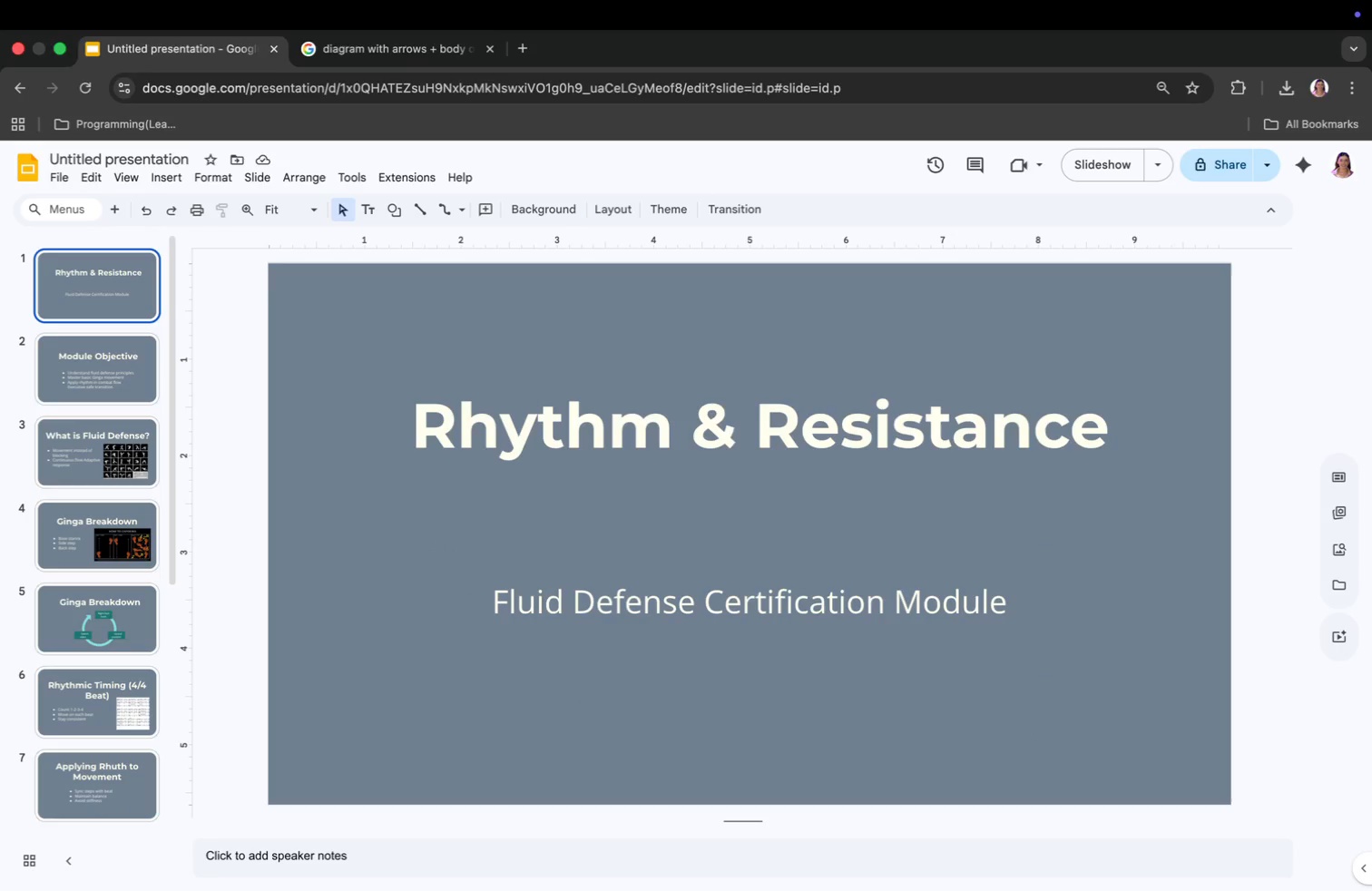 
key(Space)
 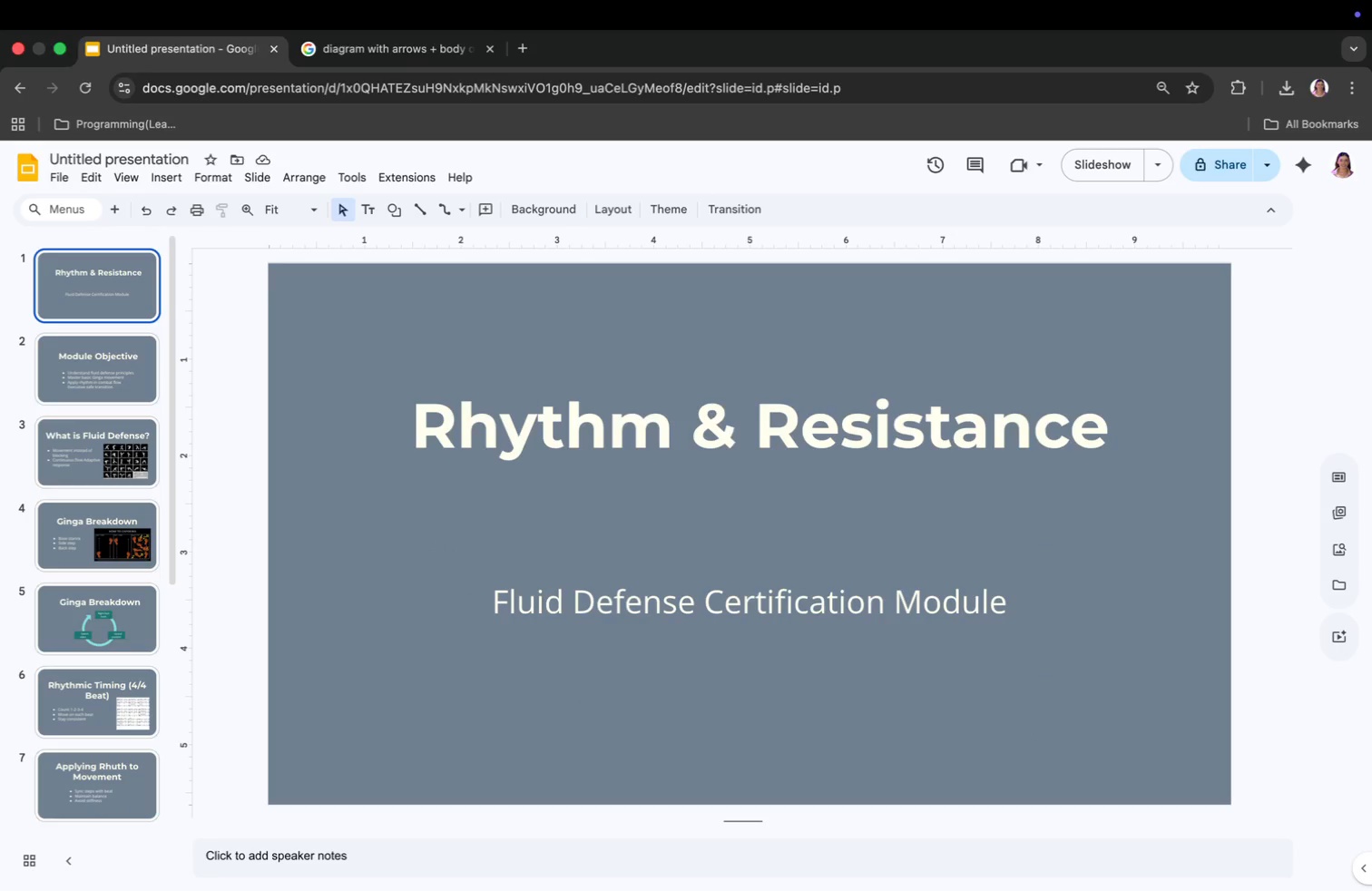 
key(Space)
 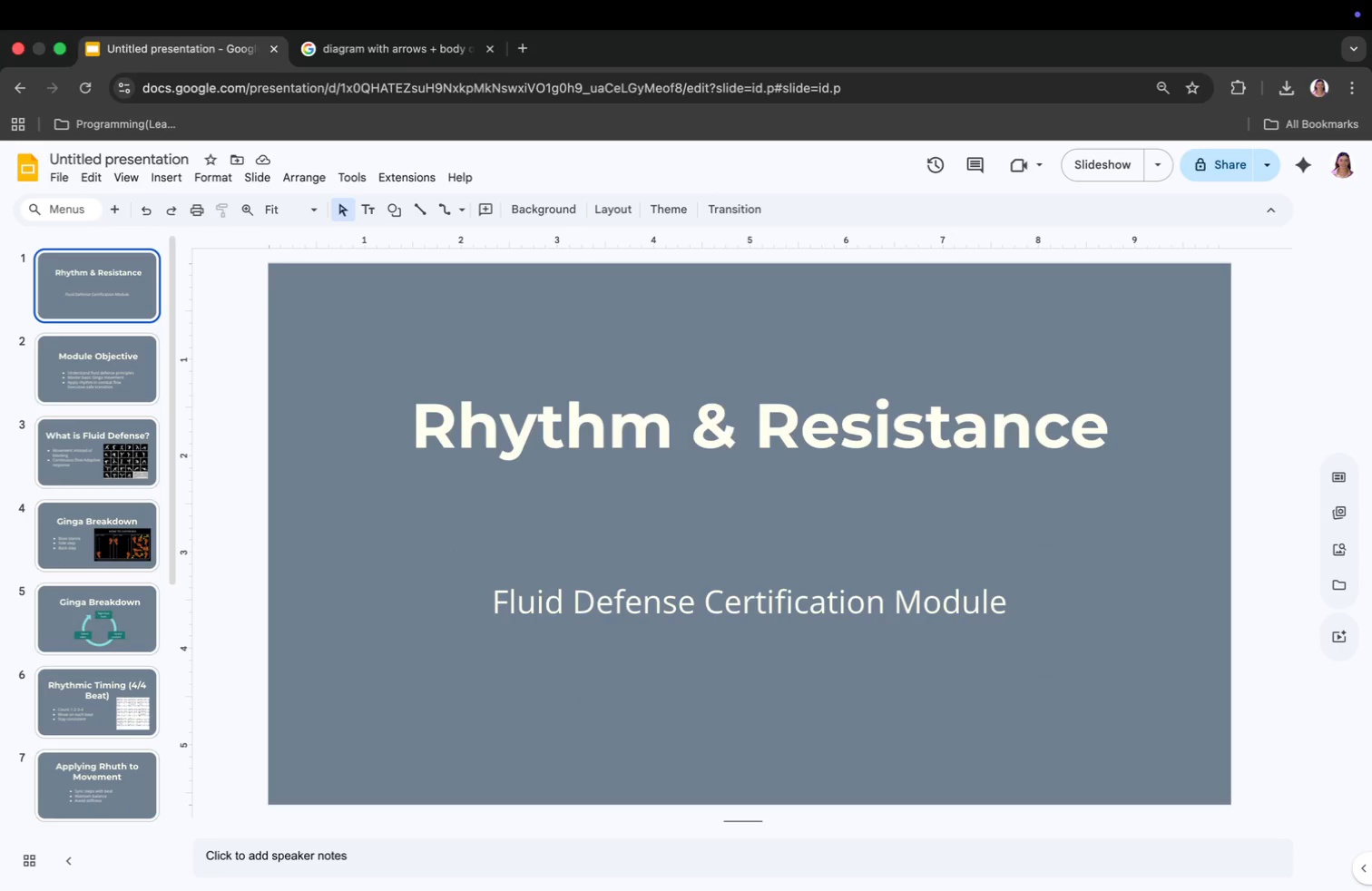 
key(Space)
 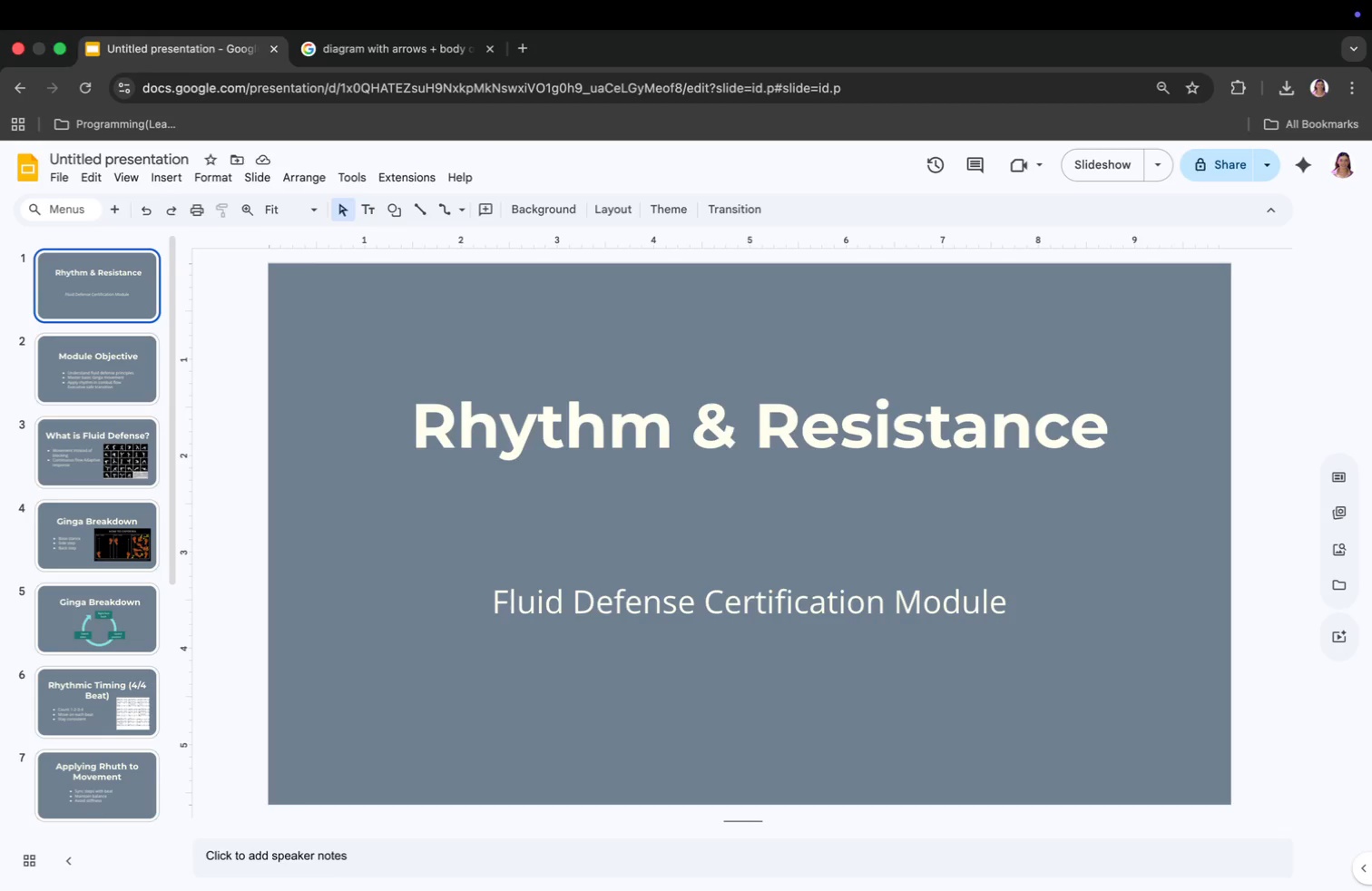 
key(Space)
 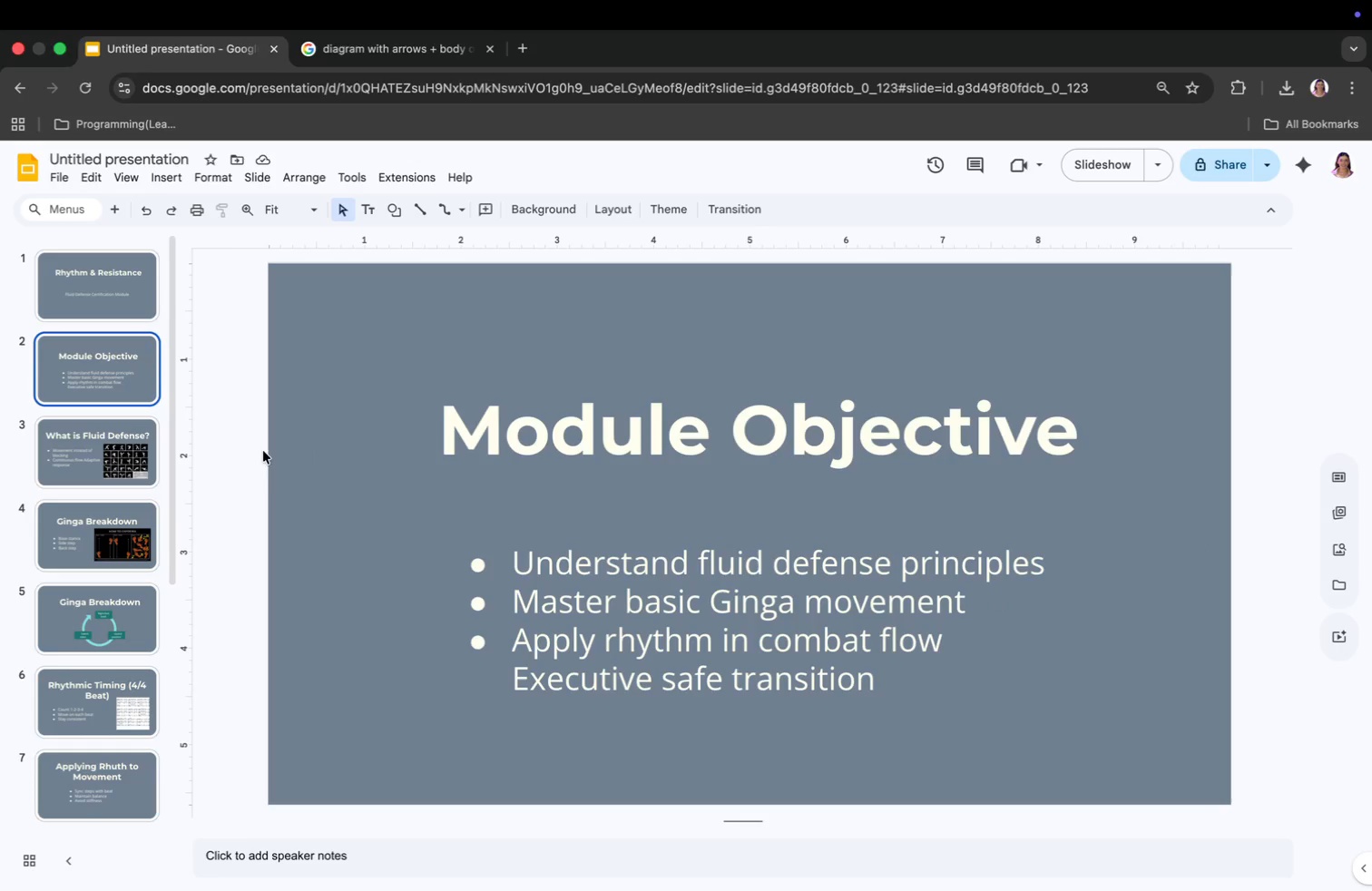 
left_click([102, 297])
 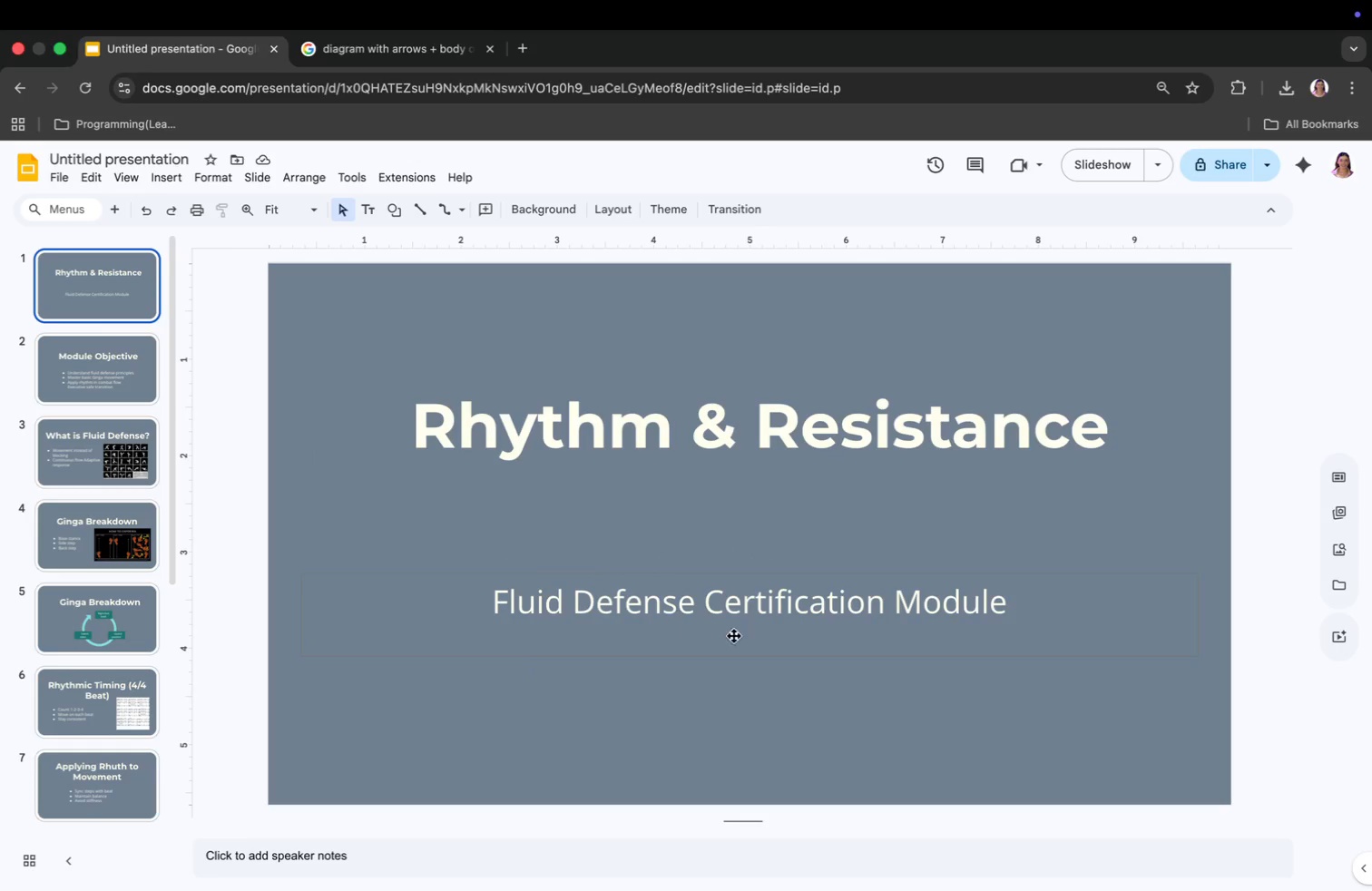 
left_click([1010, 607])
 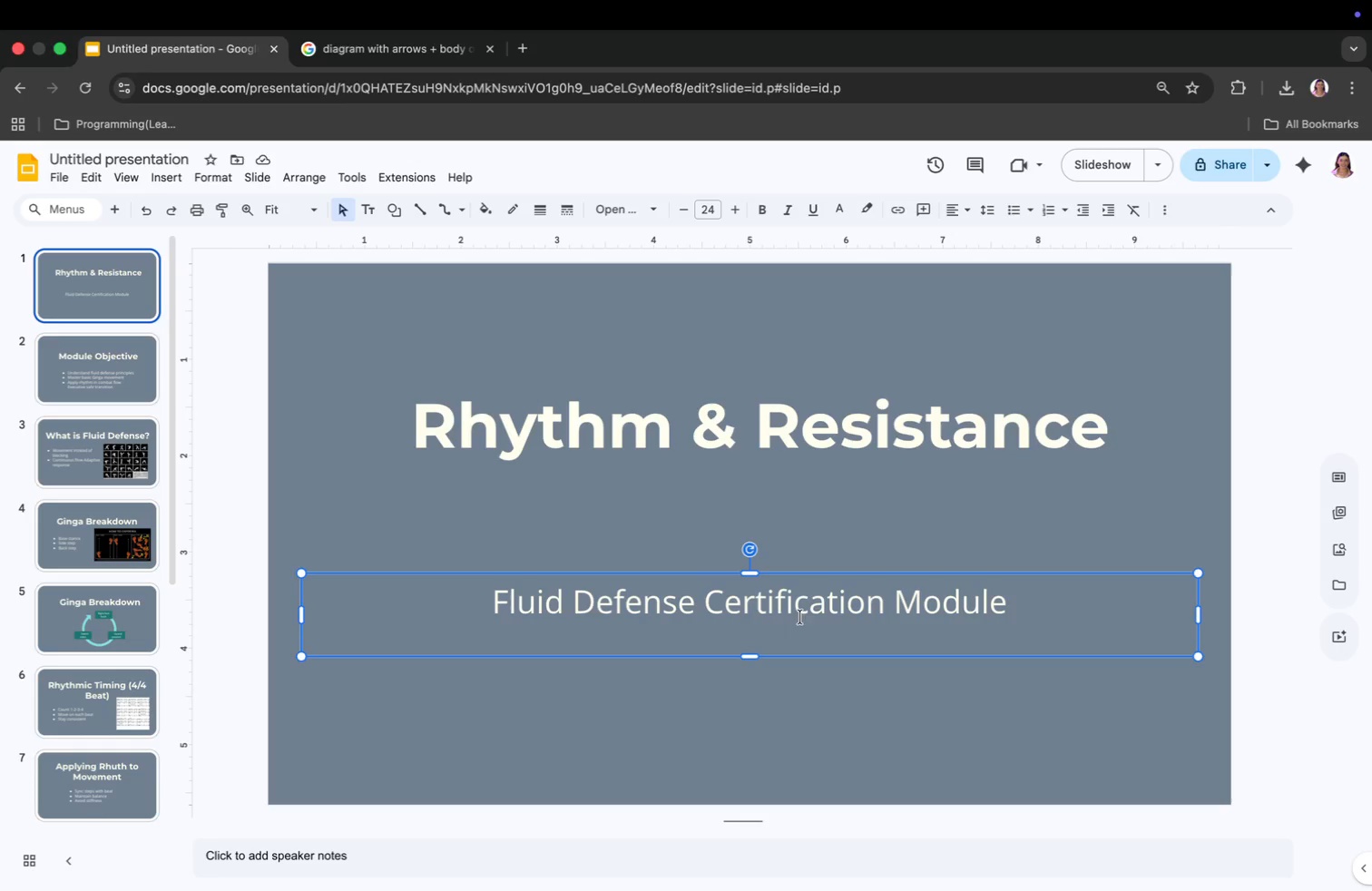 
wait(5.05)
 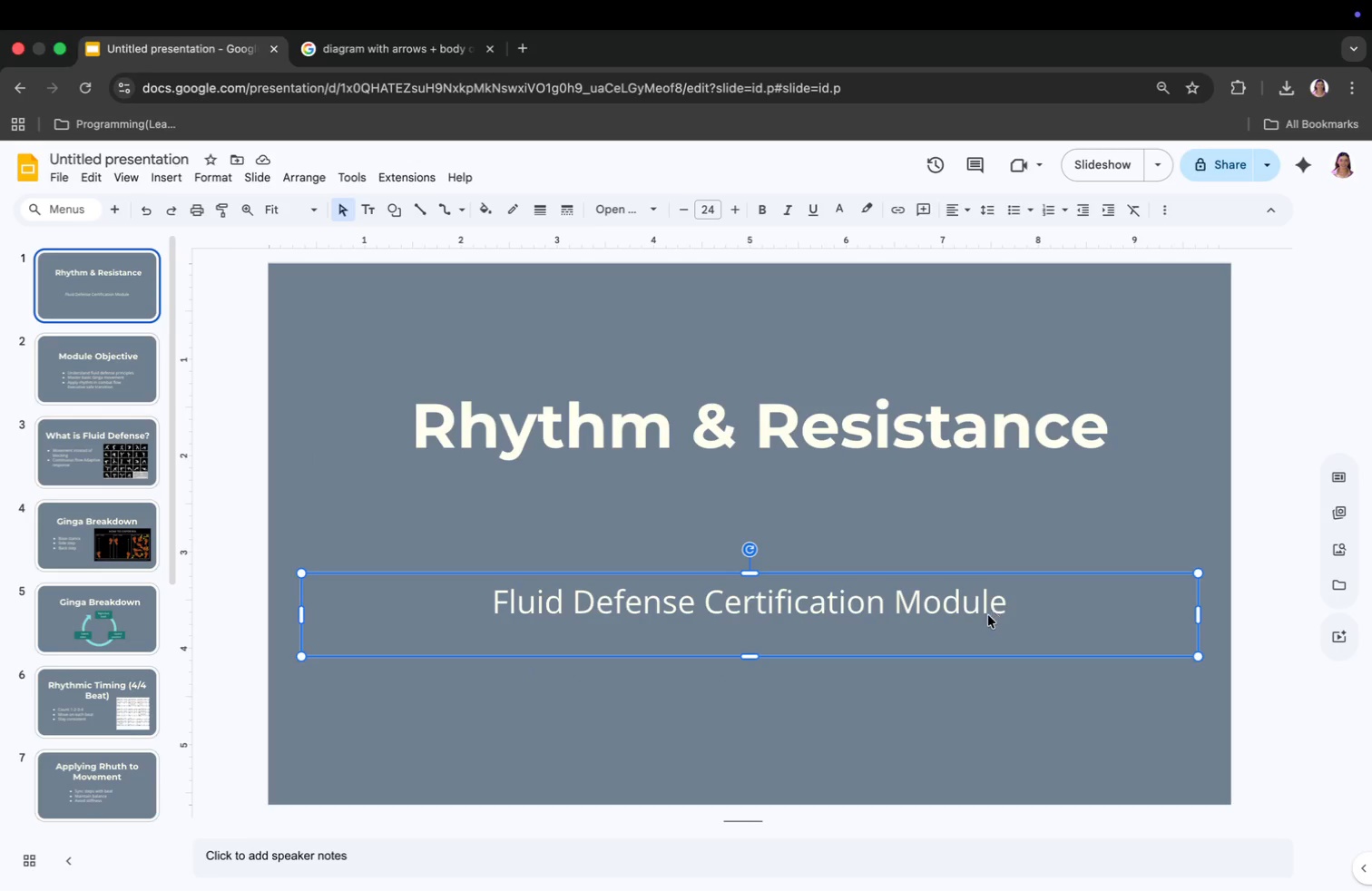 
left_click_drag(start_coordinate=[740, 579], to_coordinate=[733, 525])
 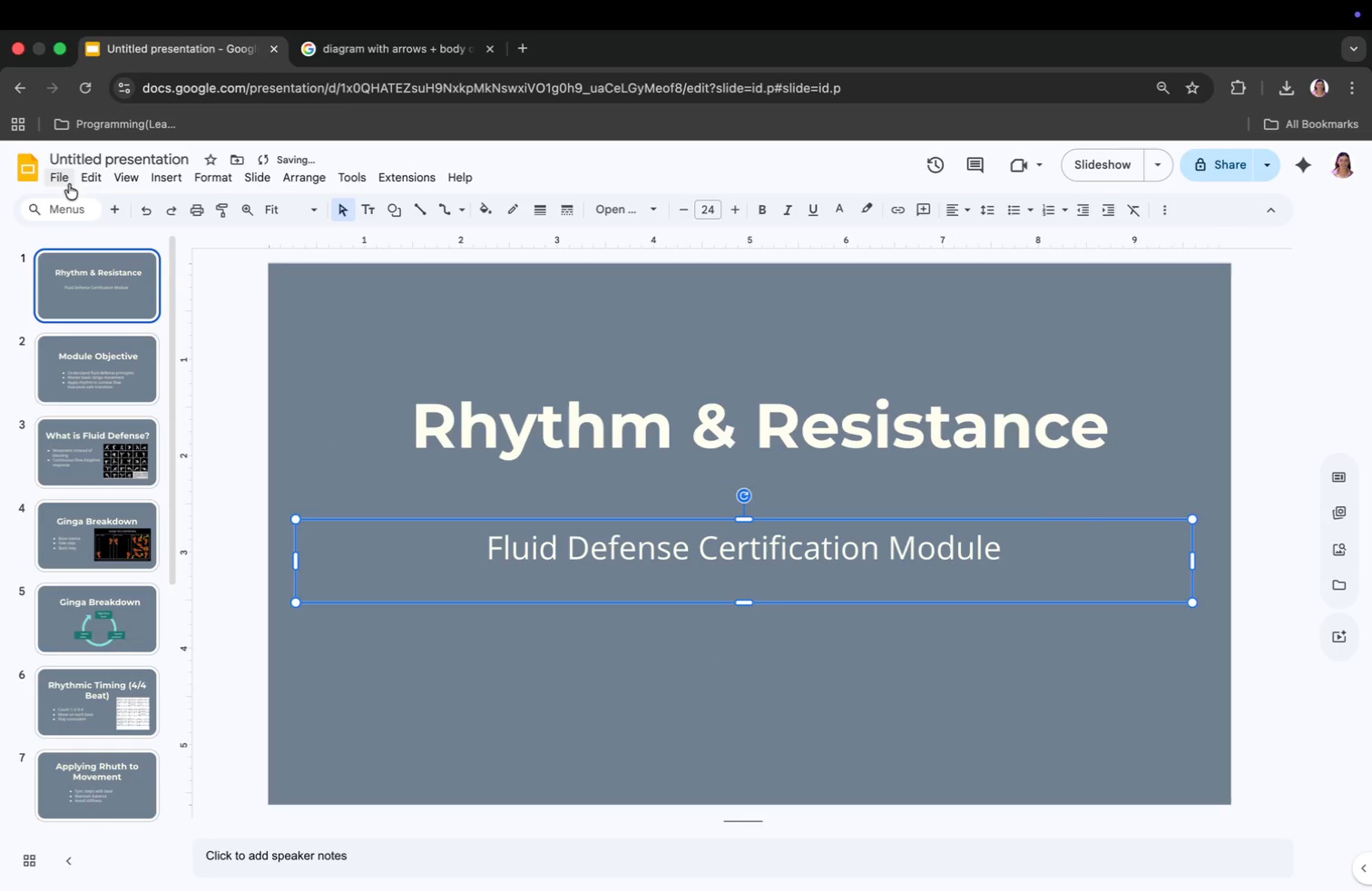 
left_click([162, 175])
 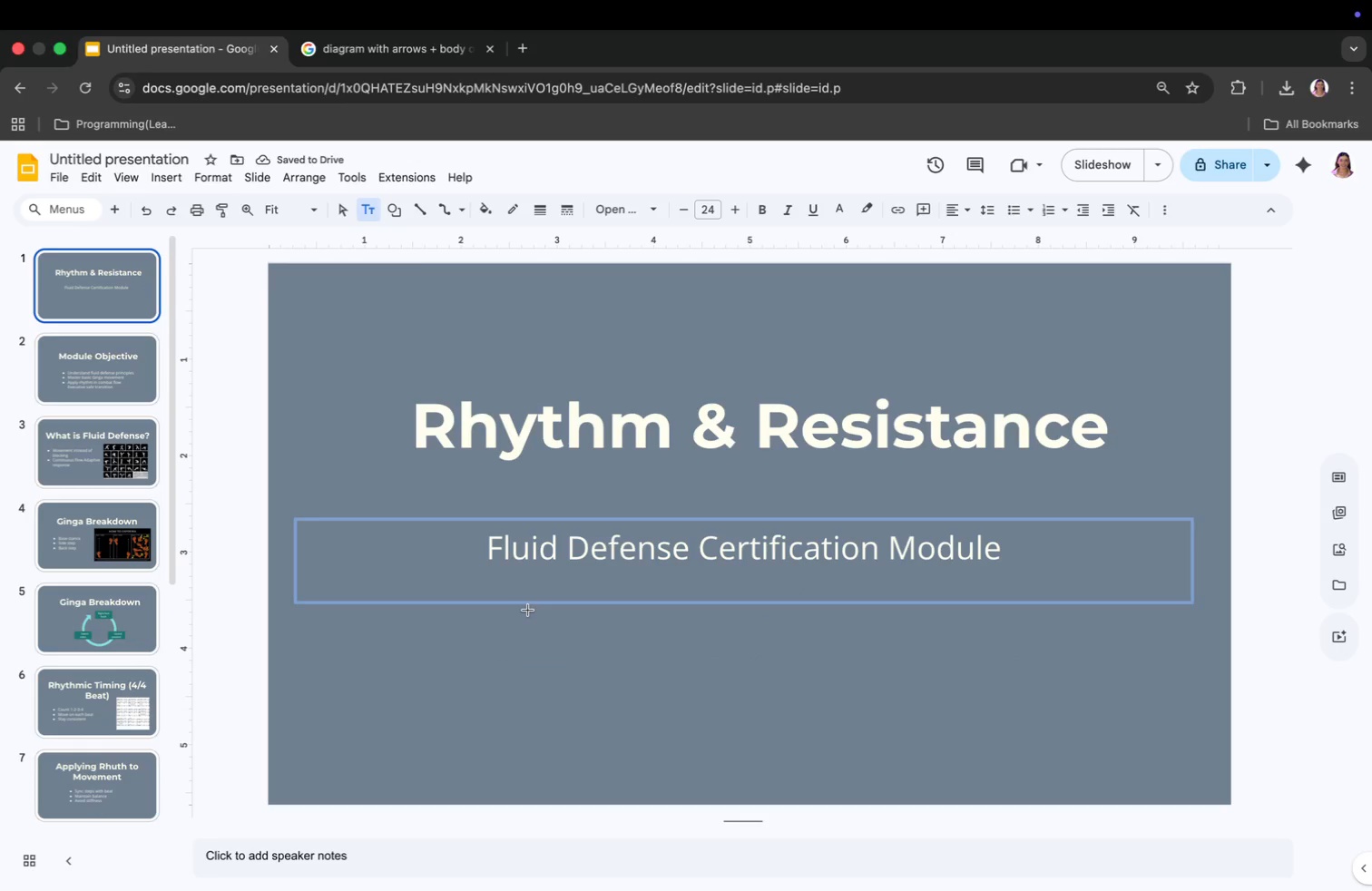 
left_click([629, 682])
 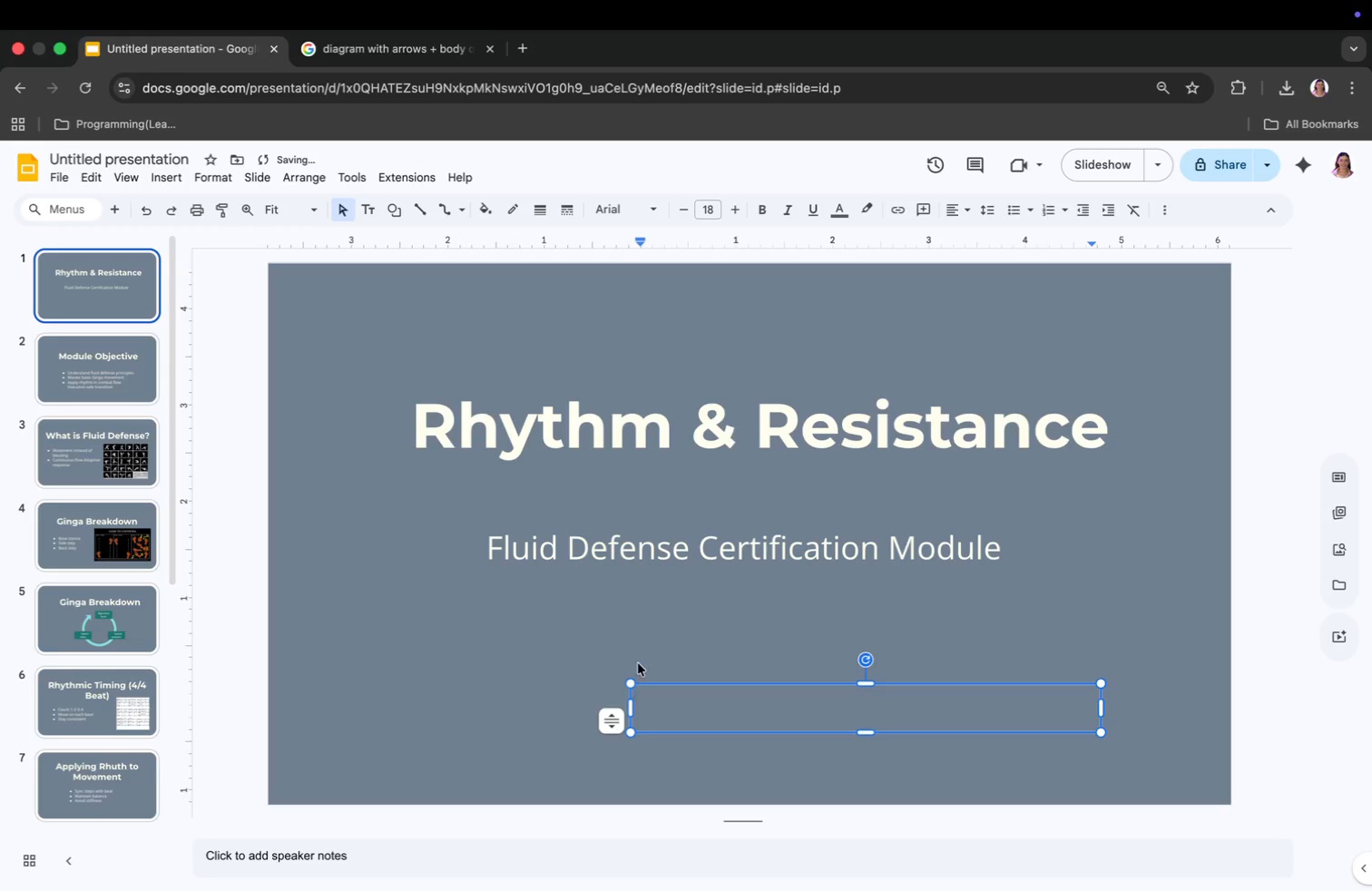 
type(Ginga-G)
key(Backspace)
type(FLO)
key(Backspace)
key(Backspace)
type(low Academy)
 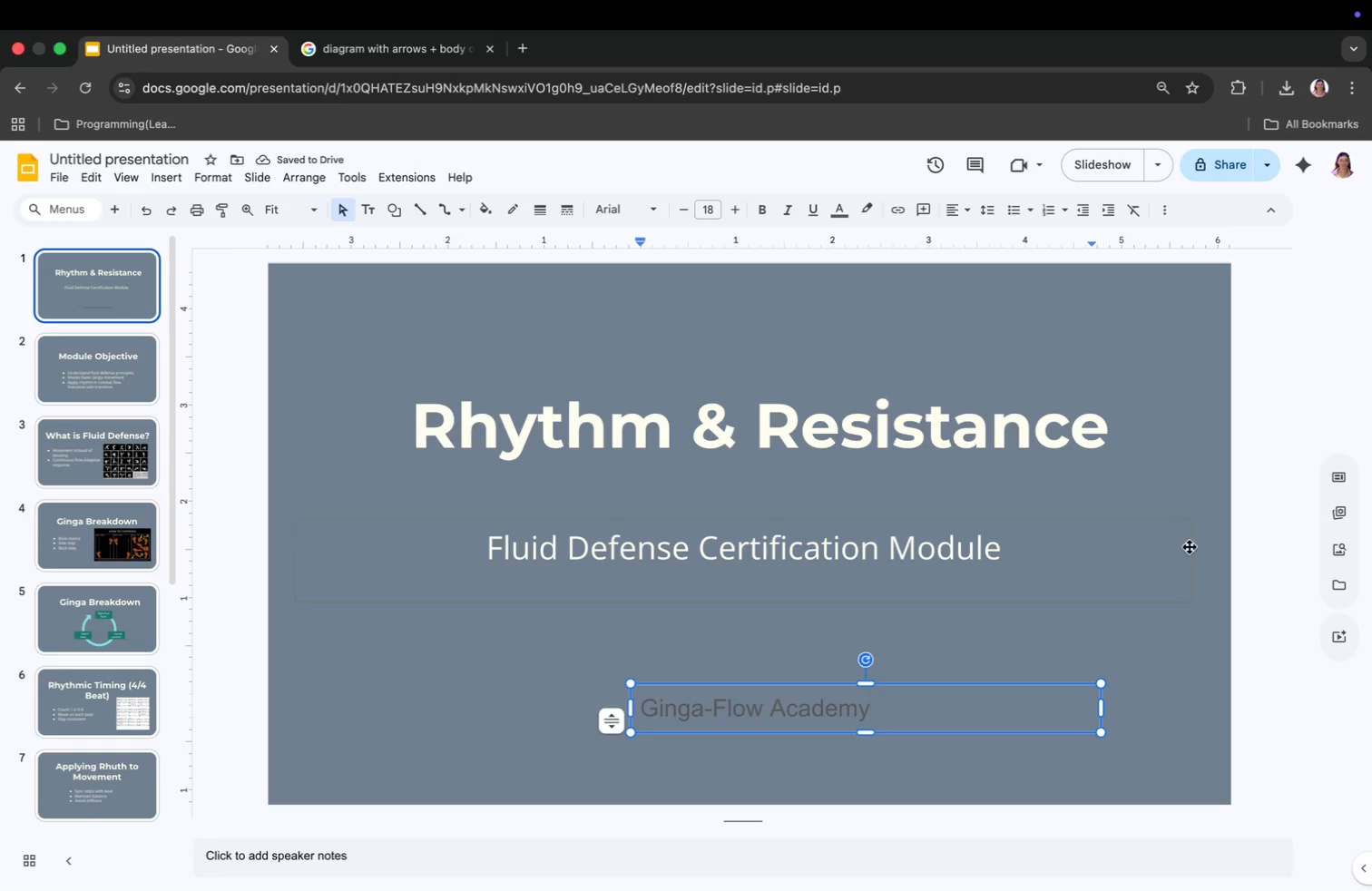 
key(Meta+CommandLeft)
 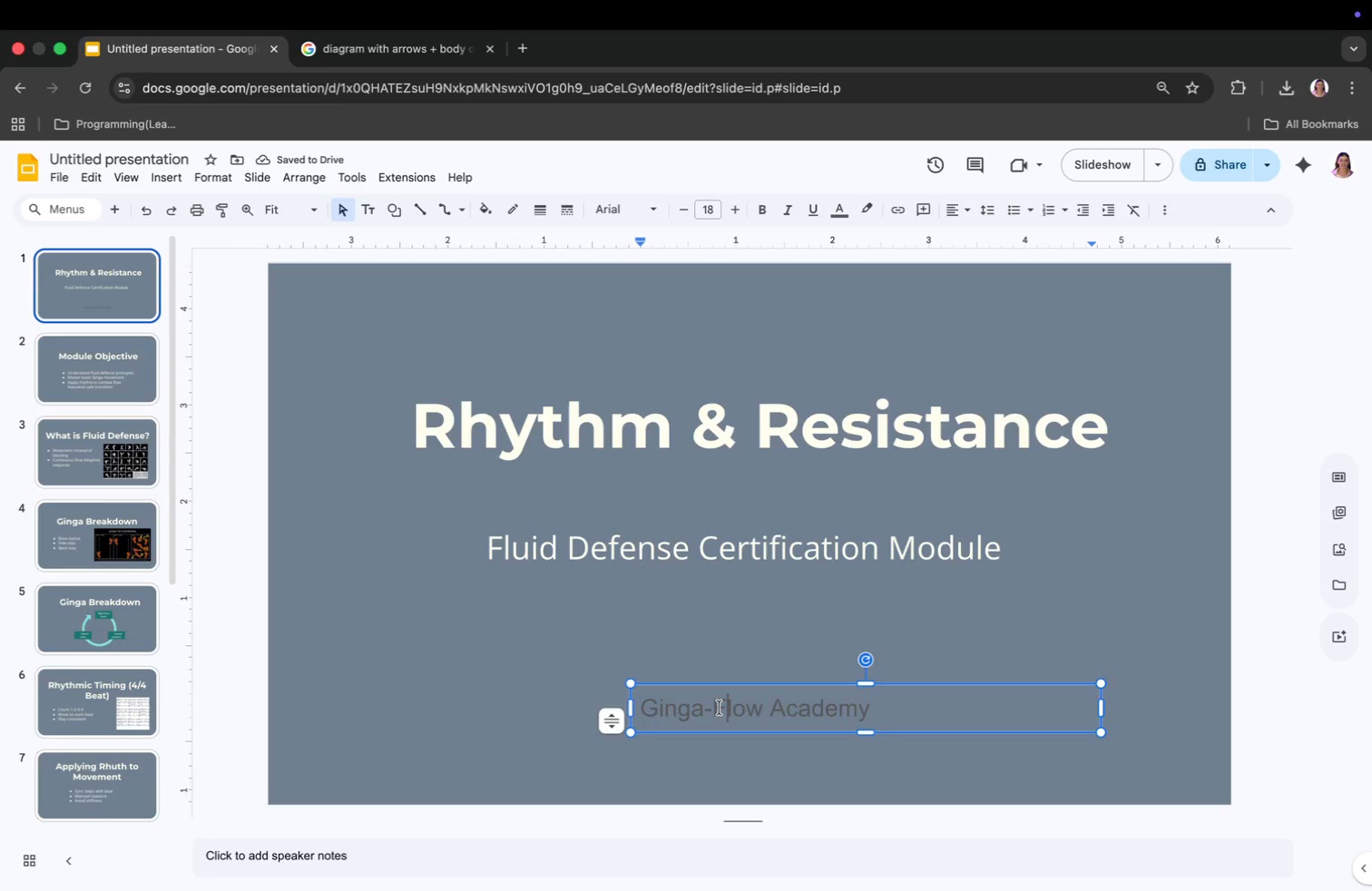 
key(Meta+A)
 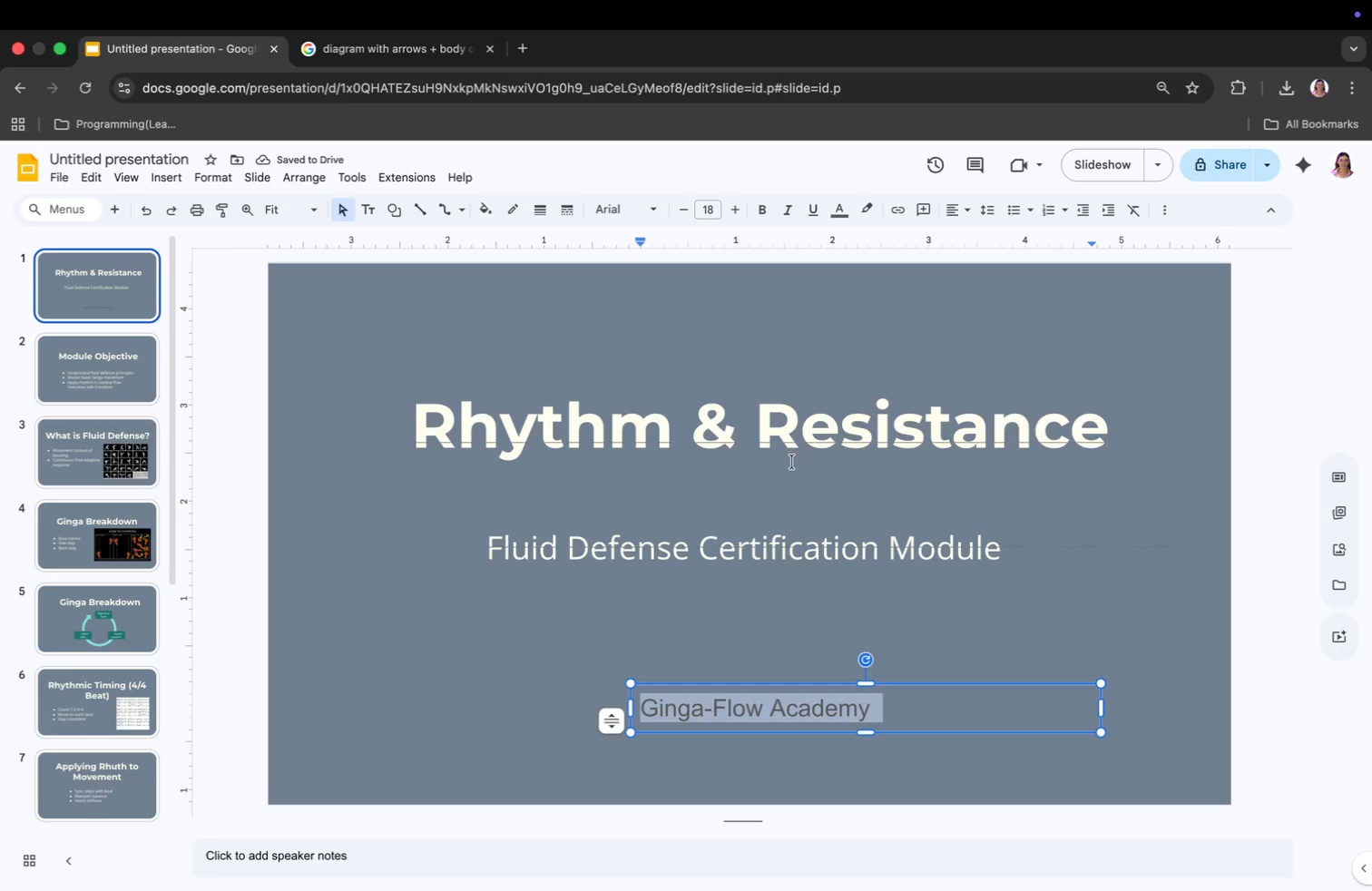 
left_click([705, 208])
 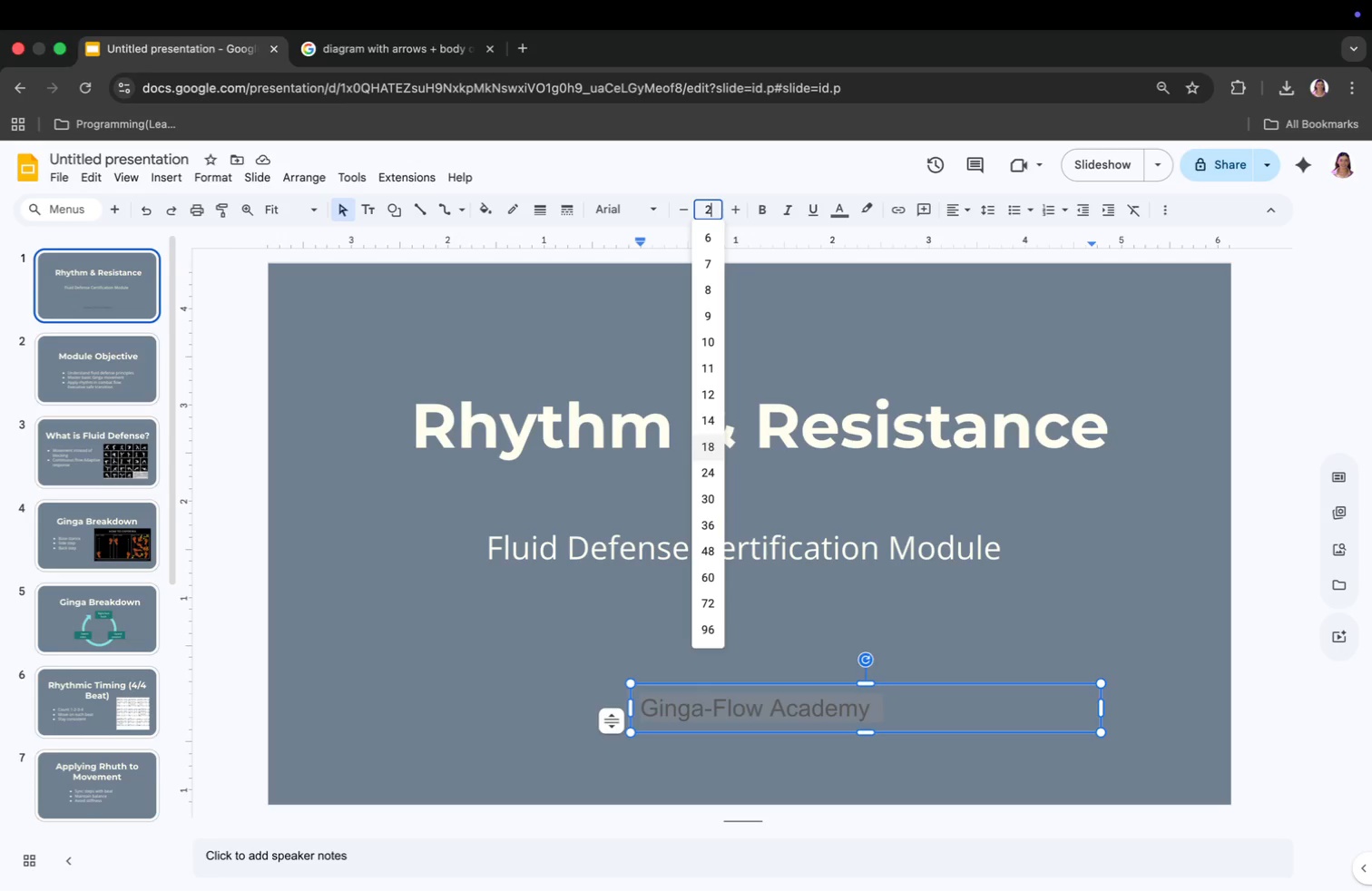 
hold_key(key=2, duration=0.61)
 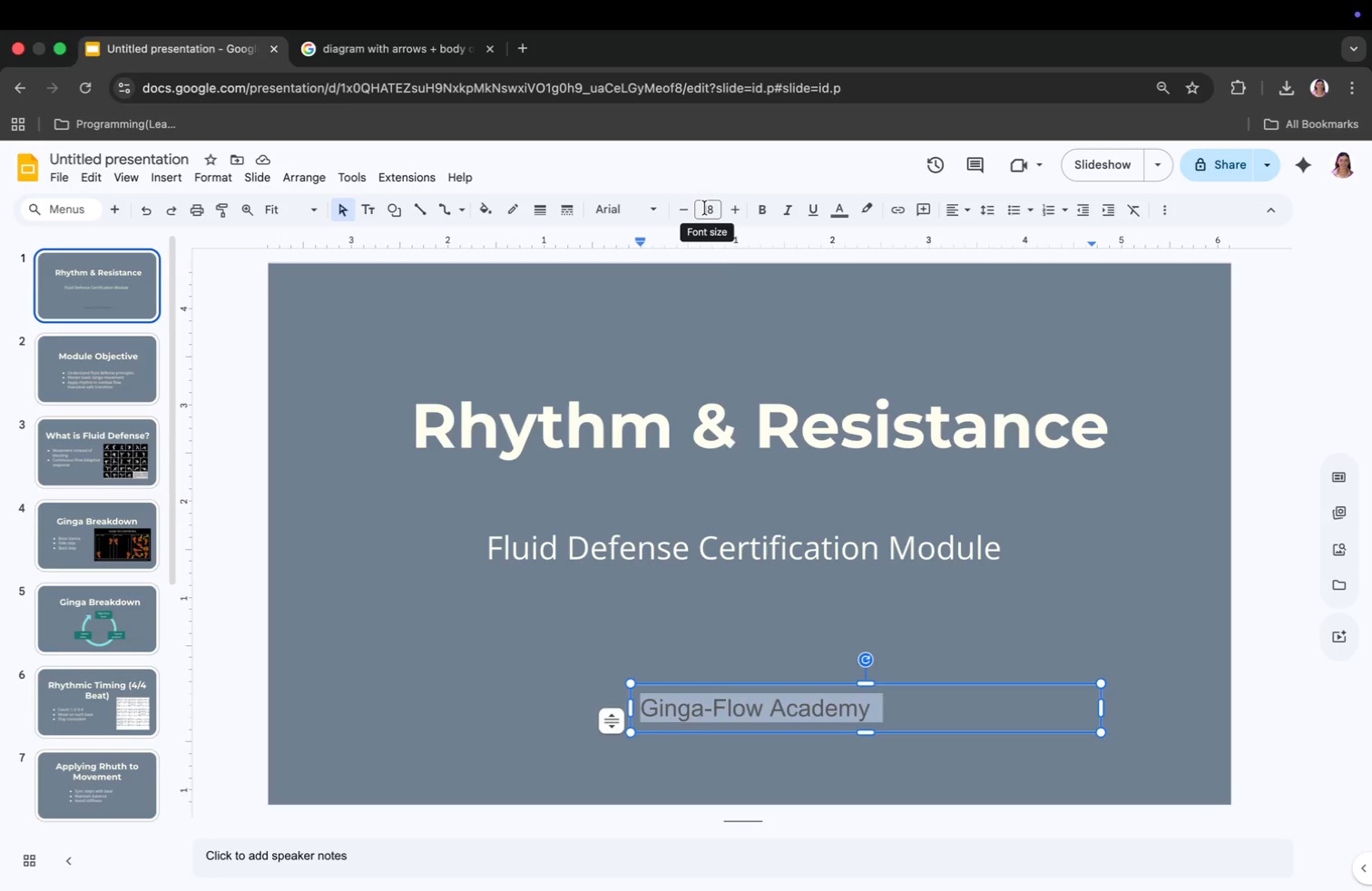 
key(4)
 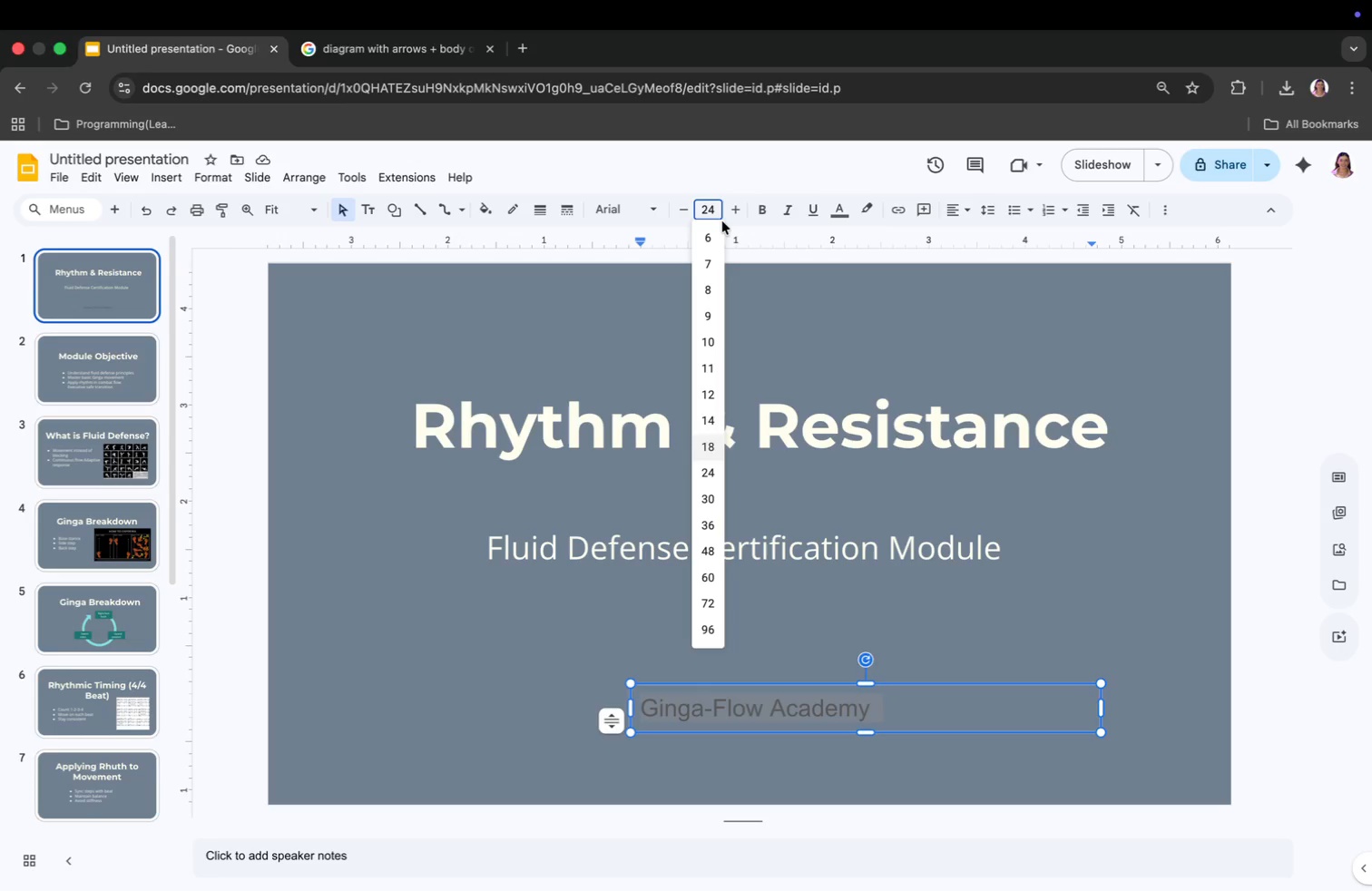 
key(Enter)
 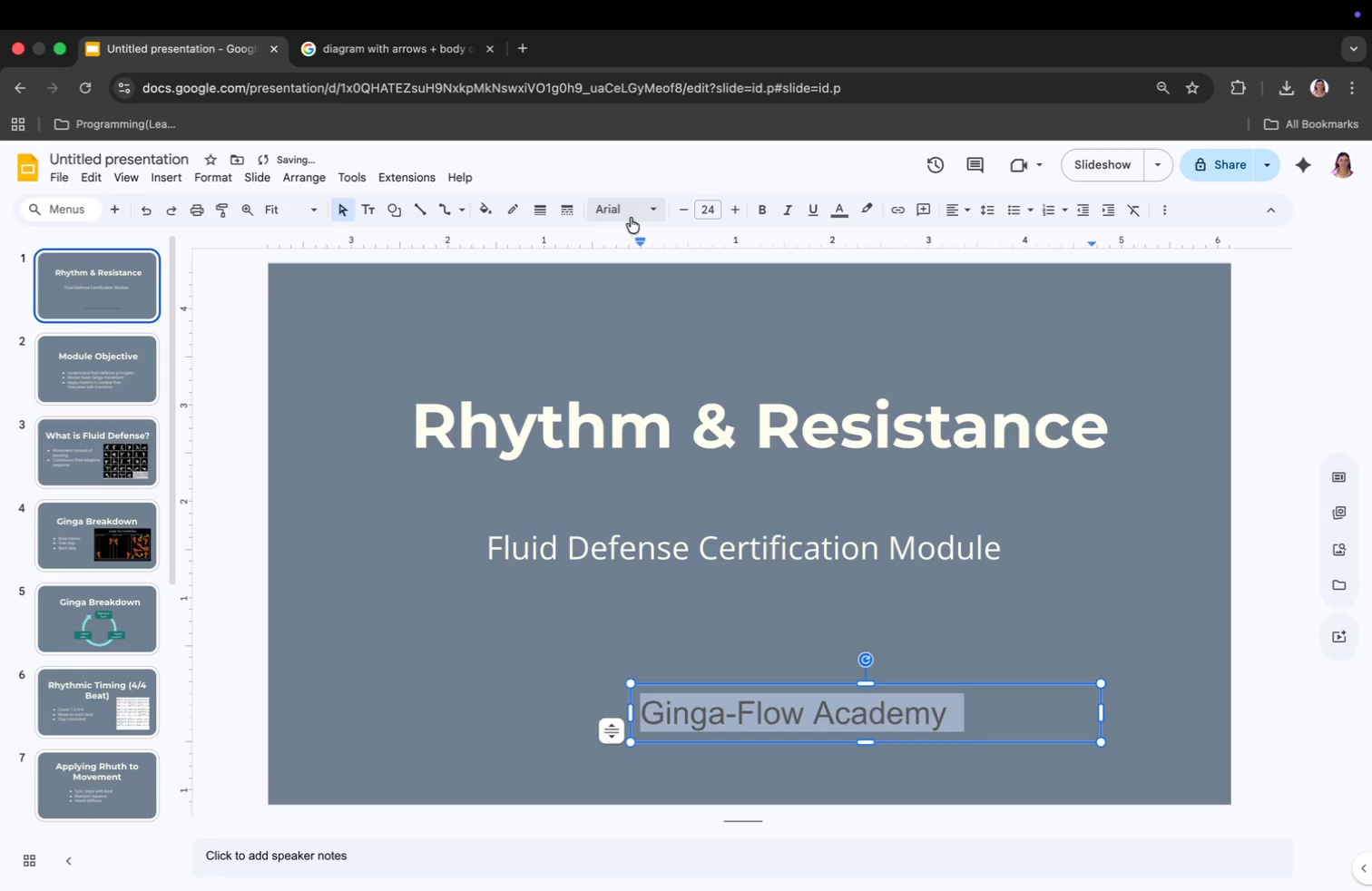 
left_click([618, 208])
 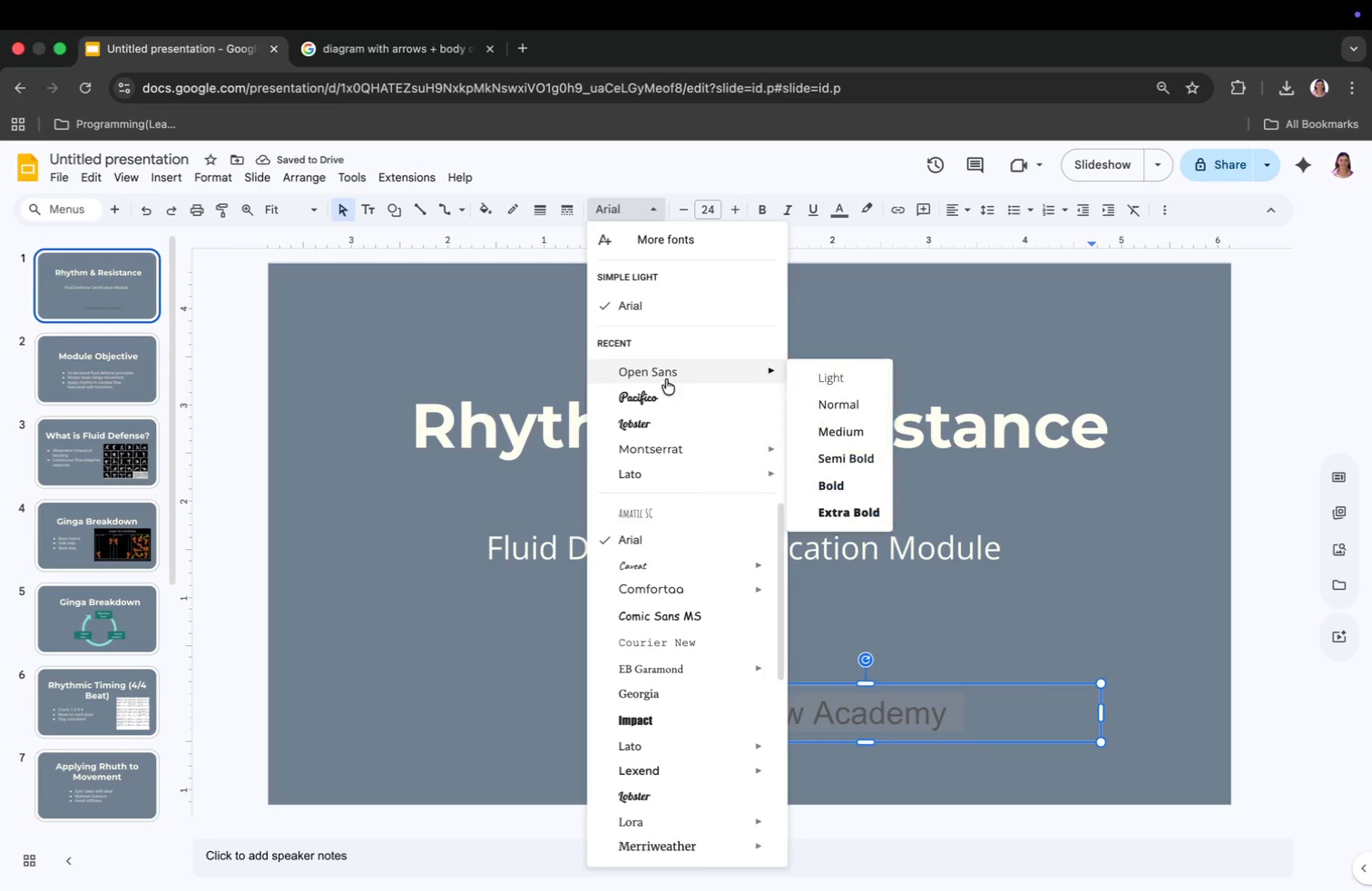 
left_click([671, 366])
 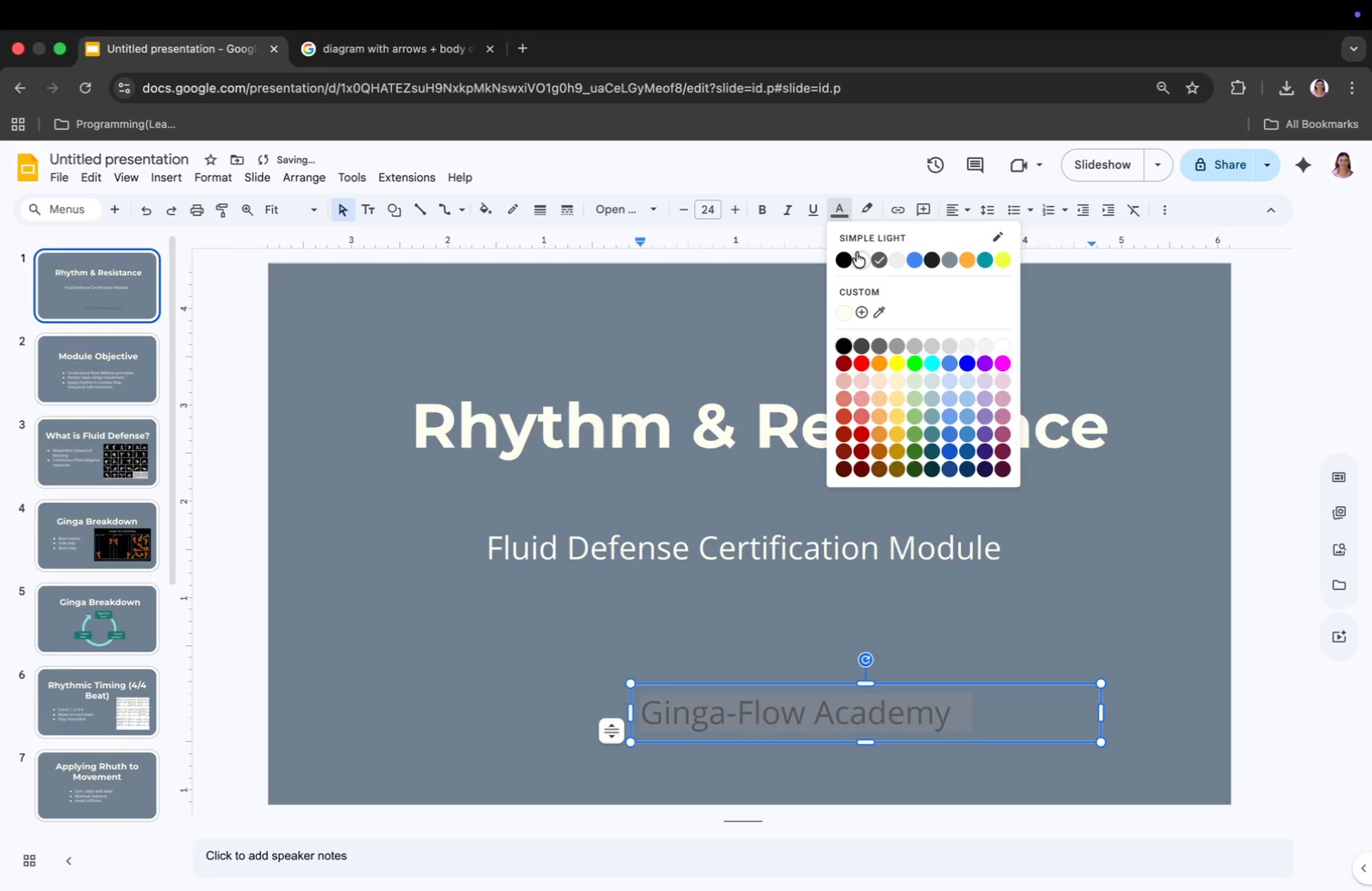 
left_click([846, 306])